 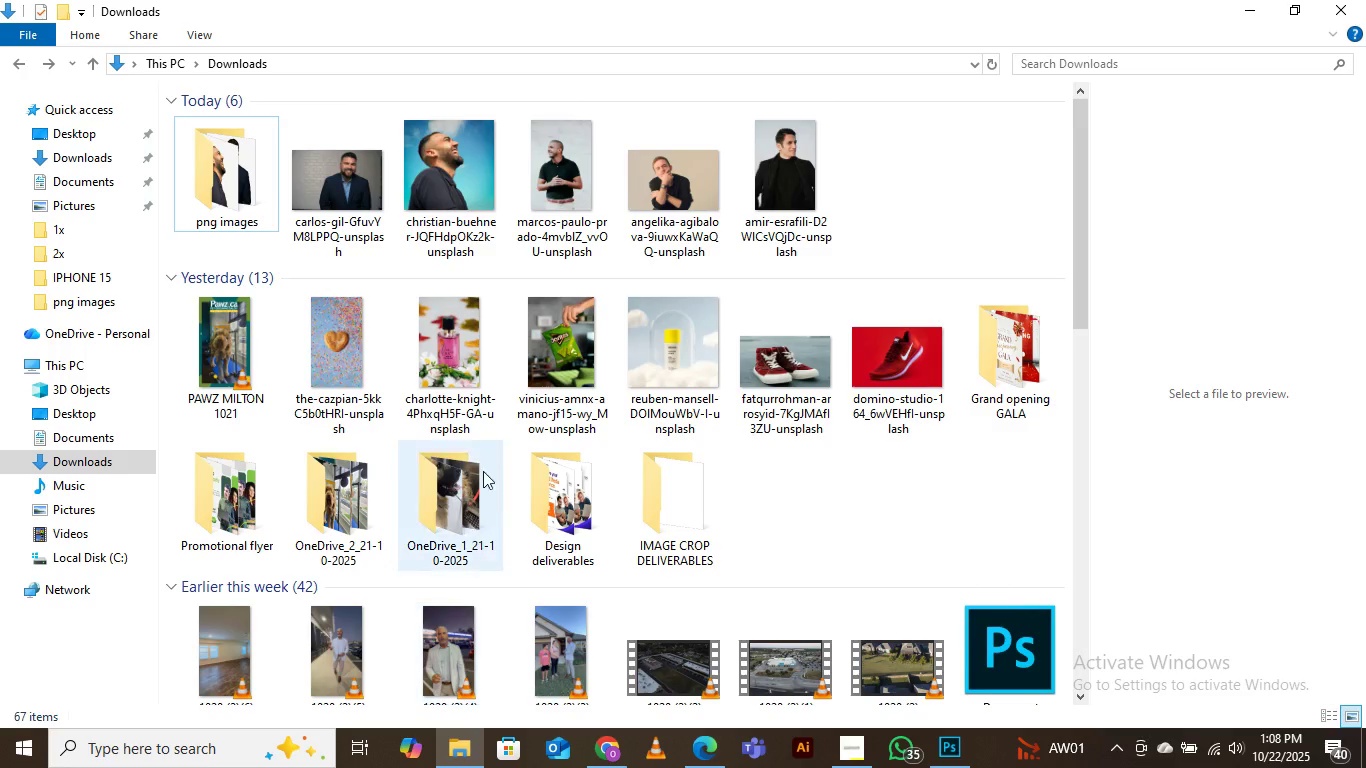 
mouse_move([406, 219])
 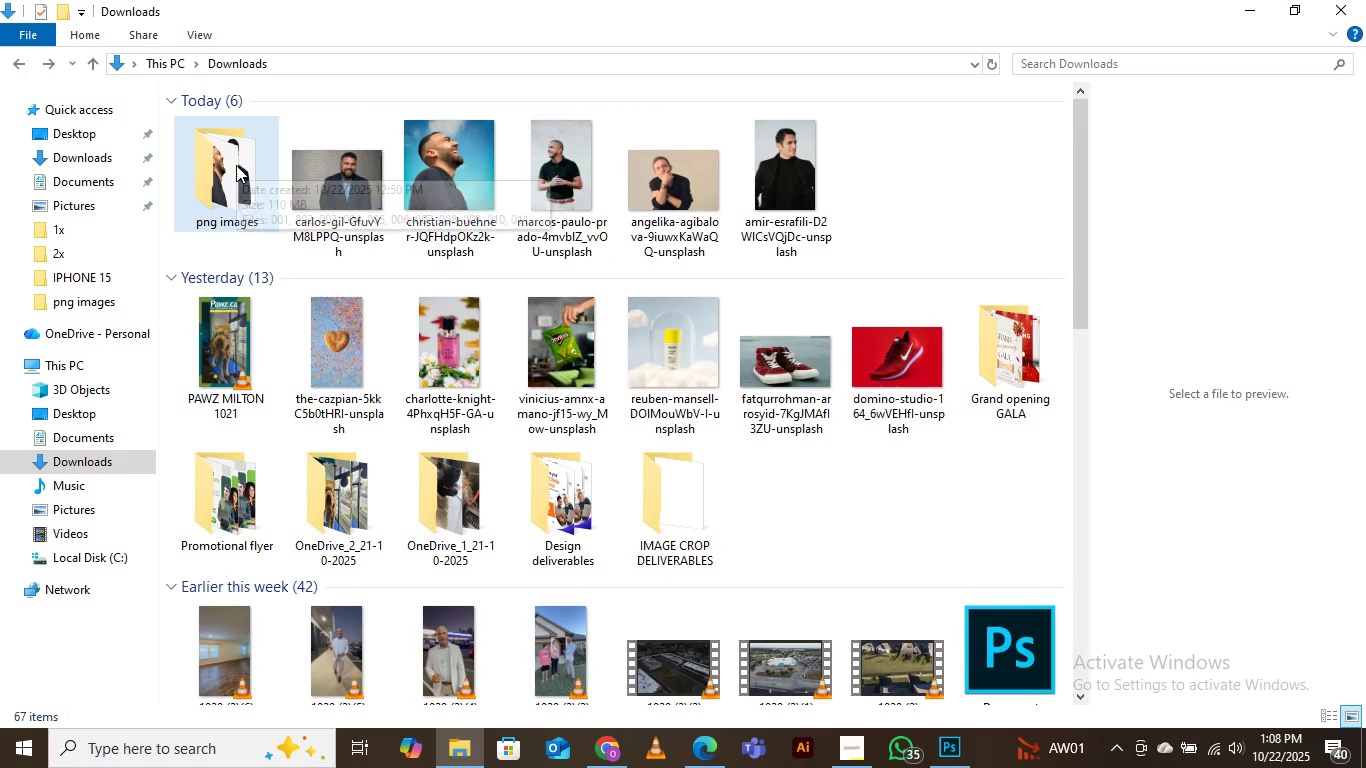 
double_click([236, 165])
 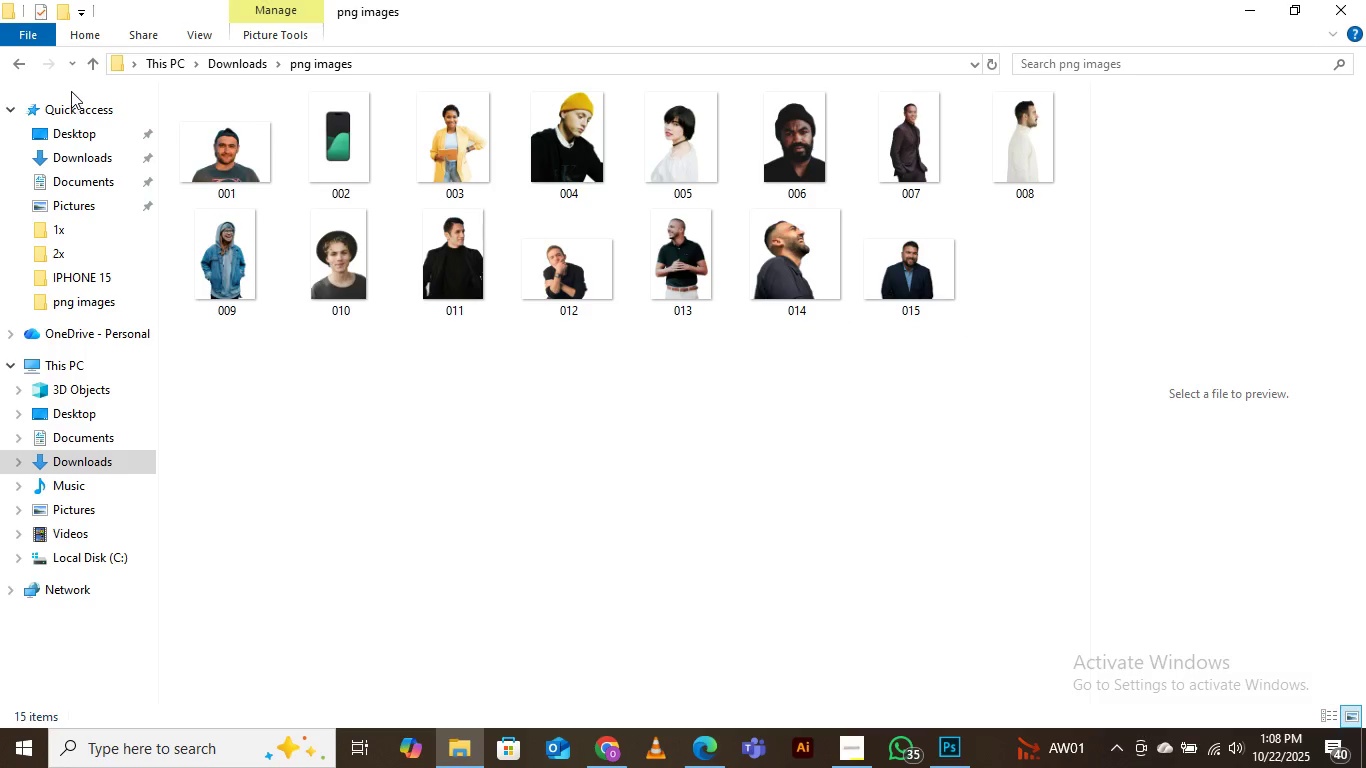 
double_click([248, 165])
 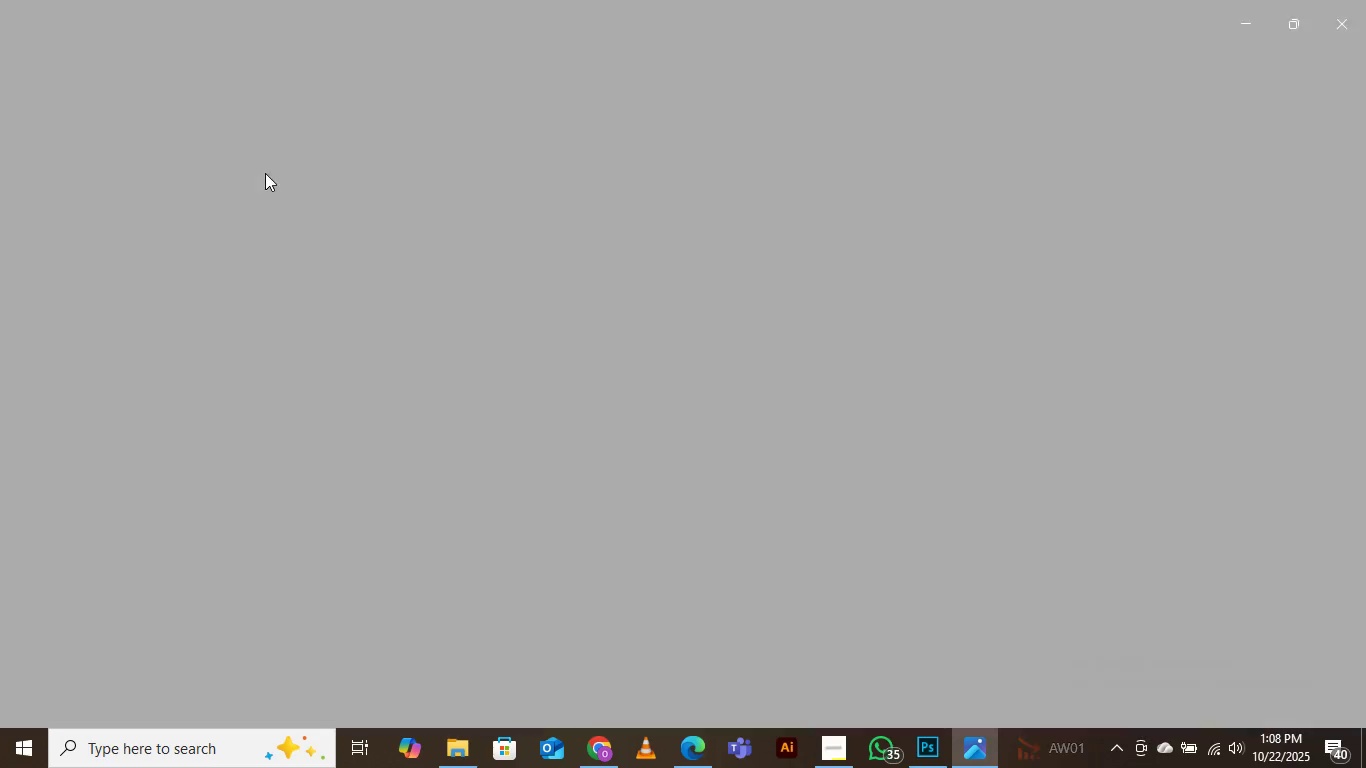 
wait(12.02)
 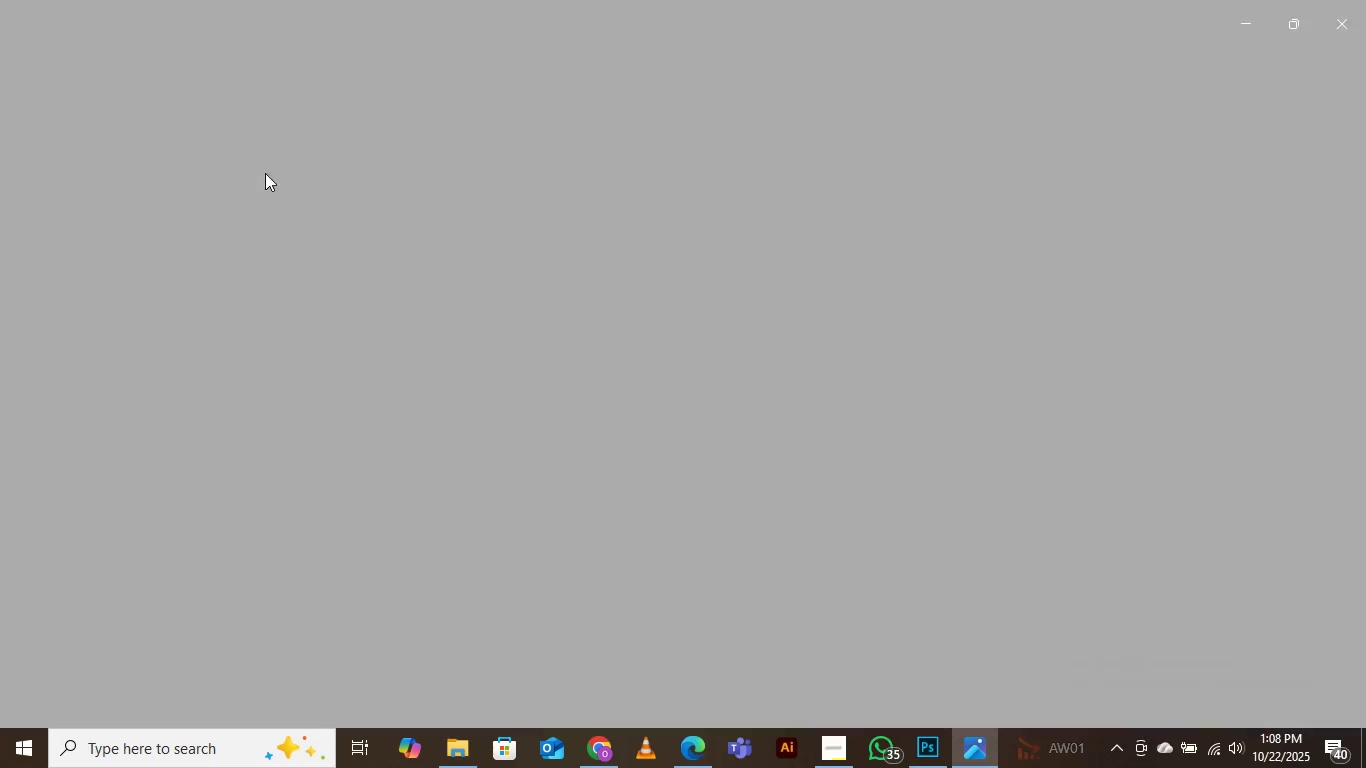 
key(ArrowRight)
 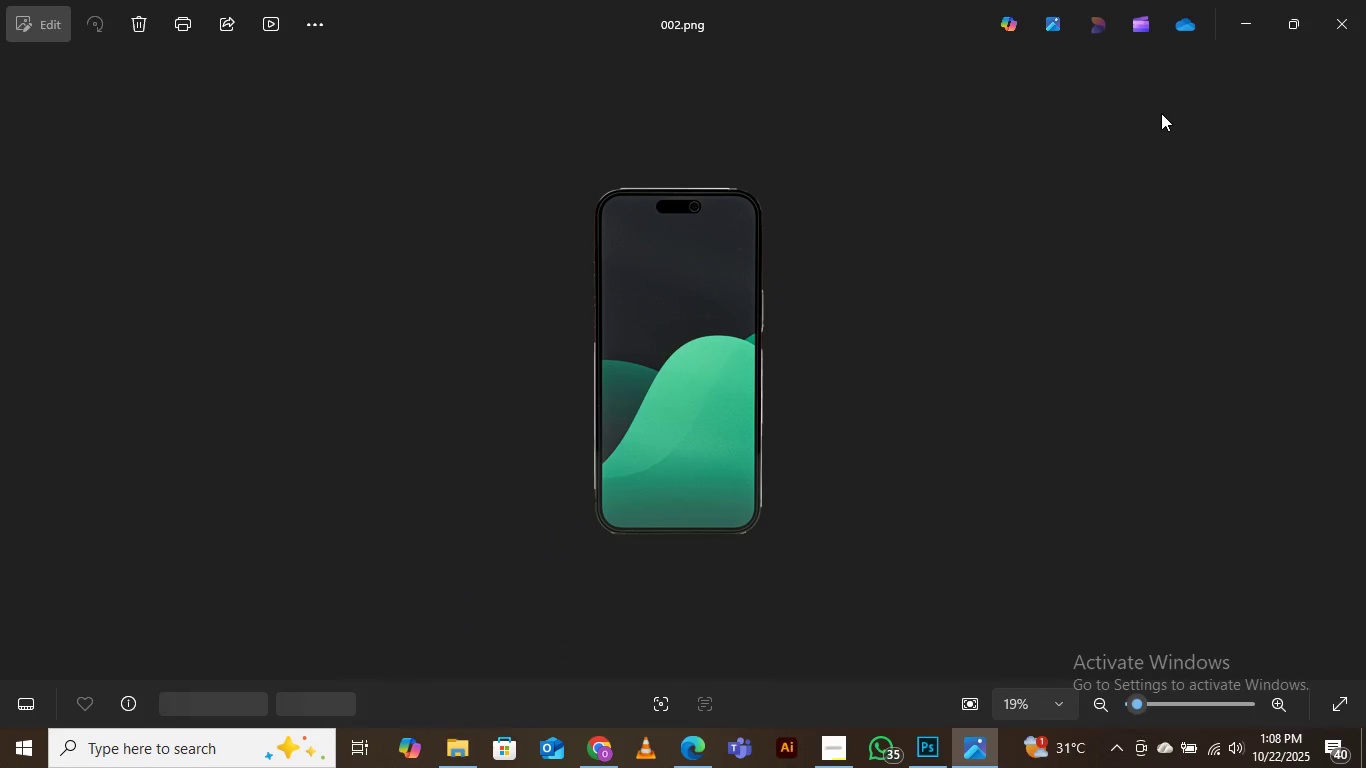 
key(ArrowRight)
 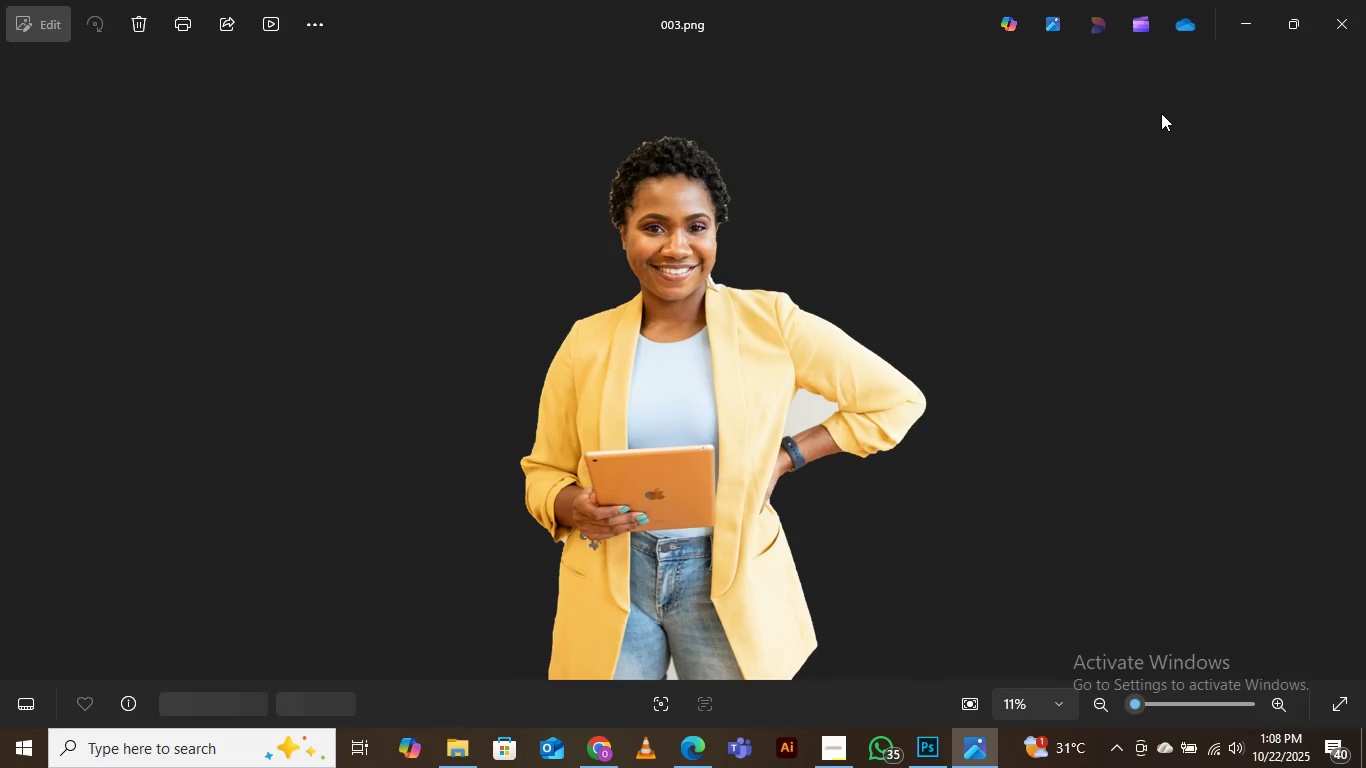 
key(ArrowRight)
 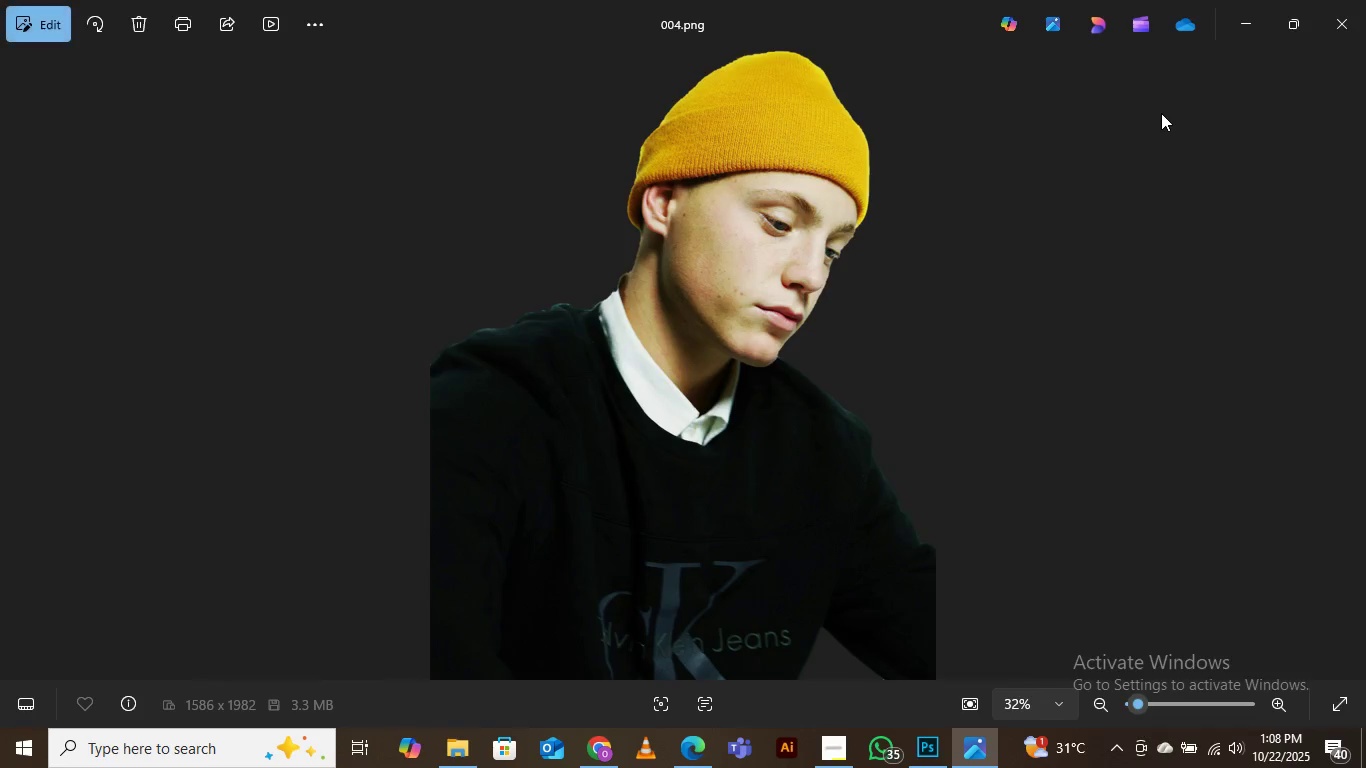 
key(ArrowRight)
 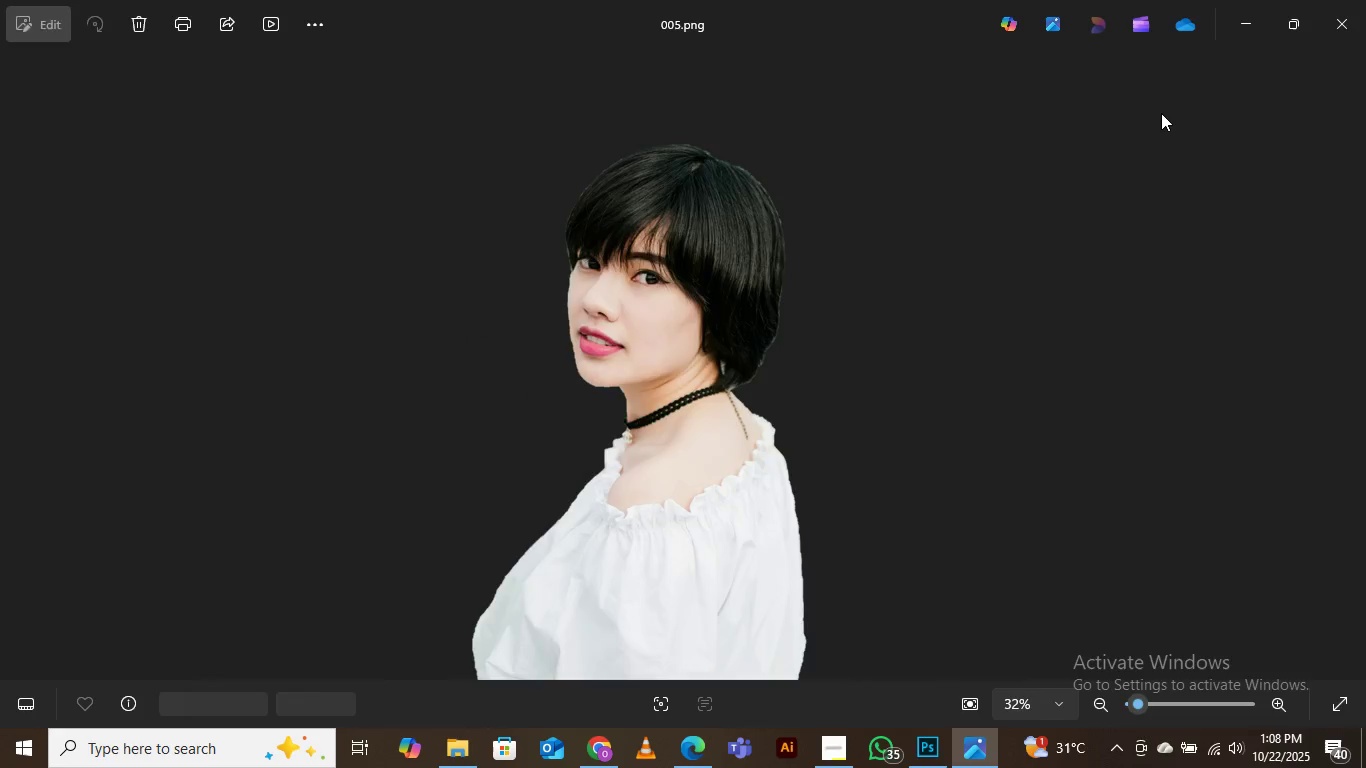 
key(ArrowRight)
 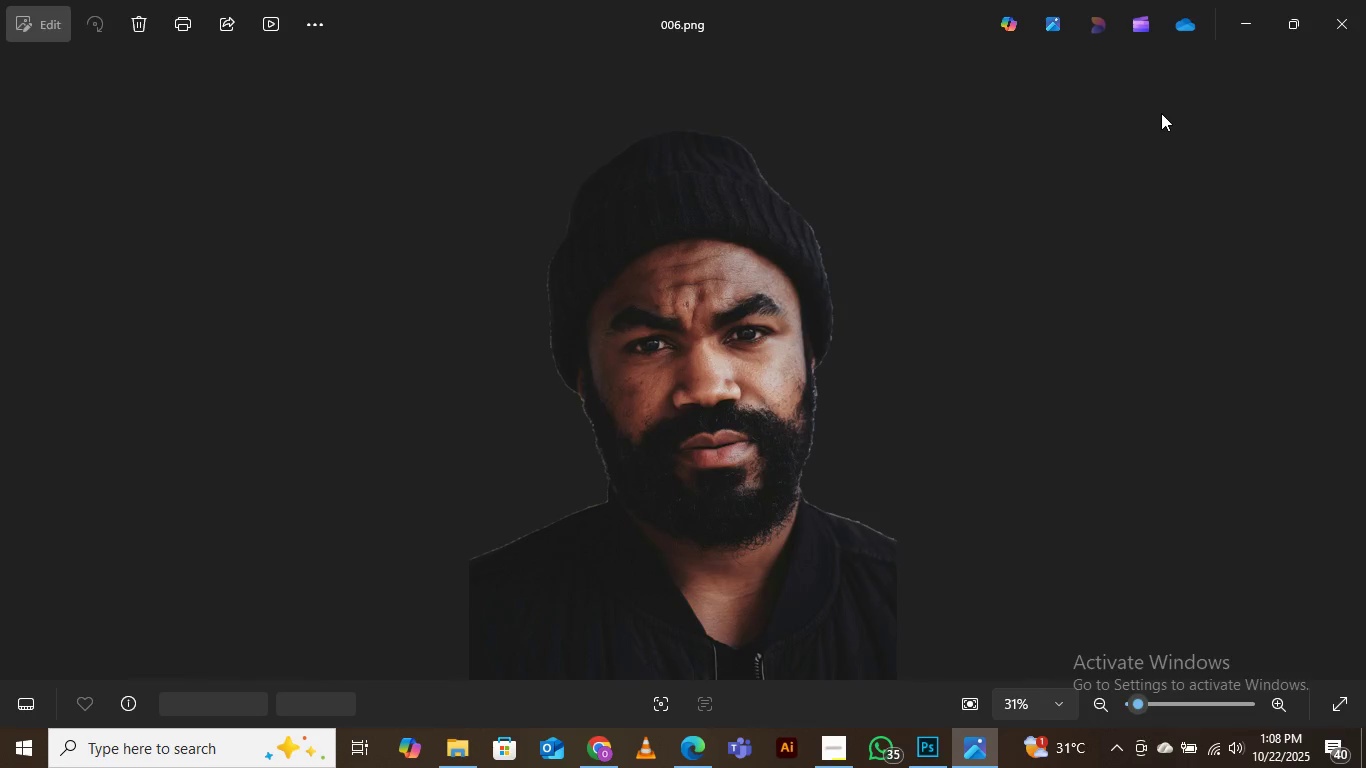 
key(ArrowRight)
 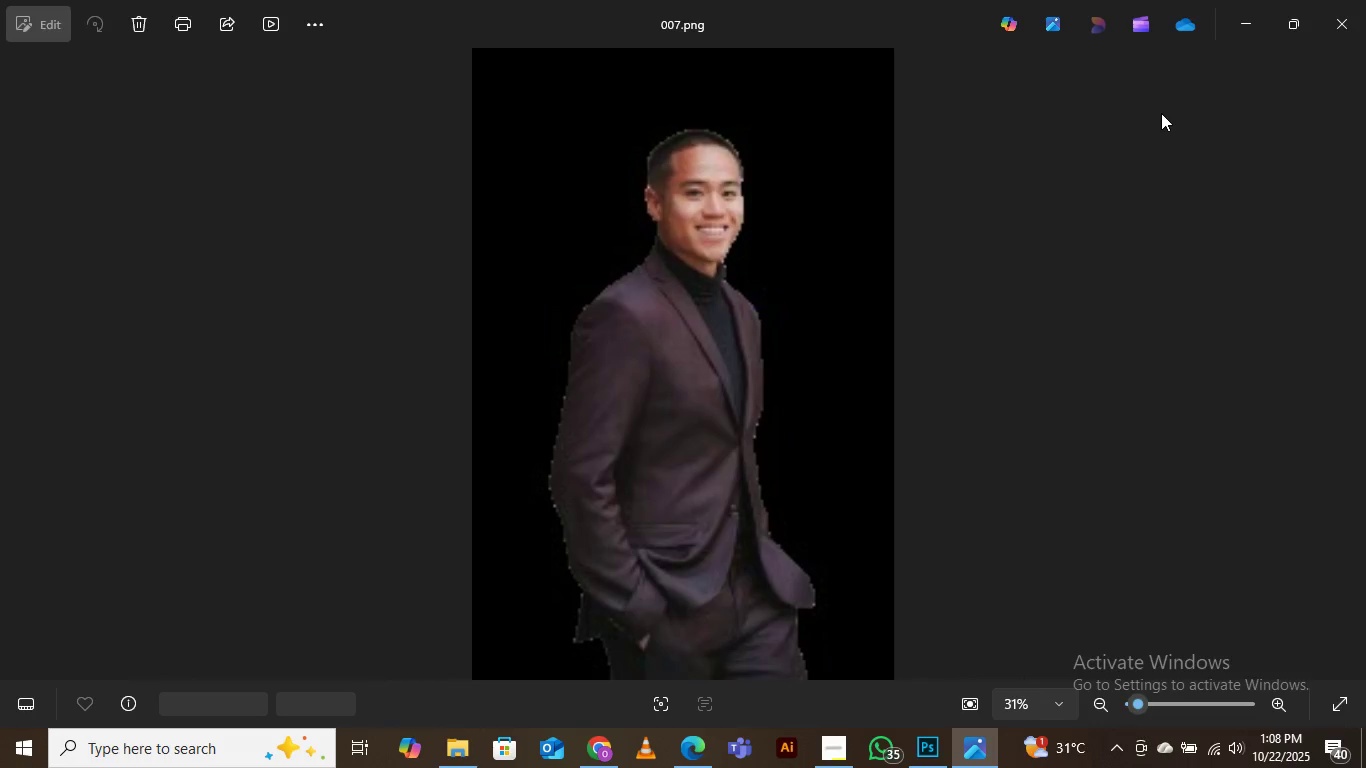 
key(ArrowRight)
 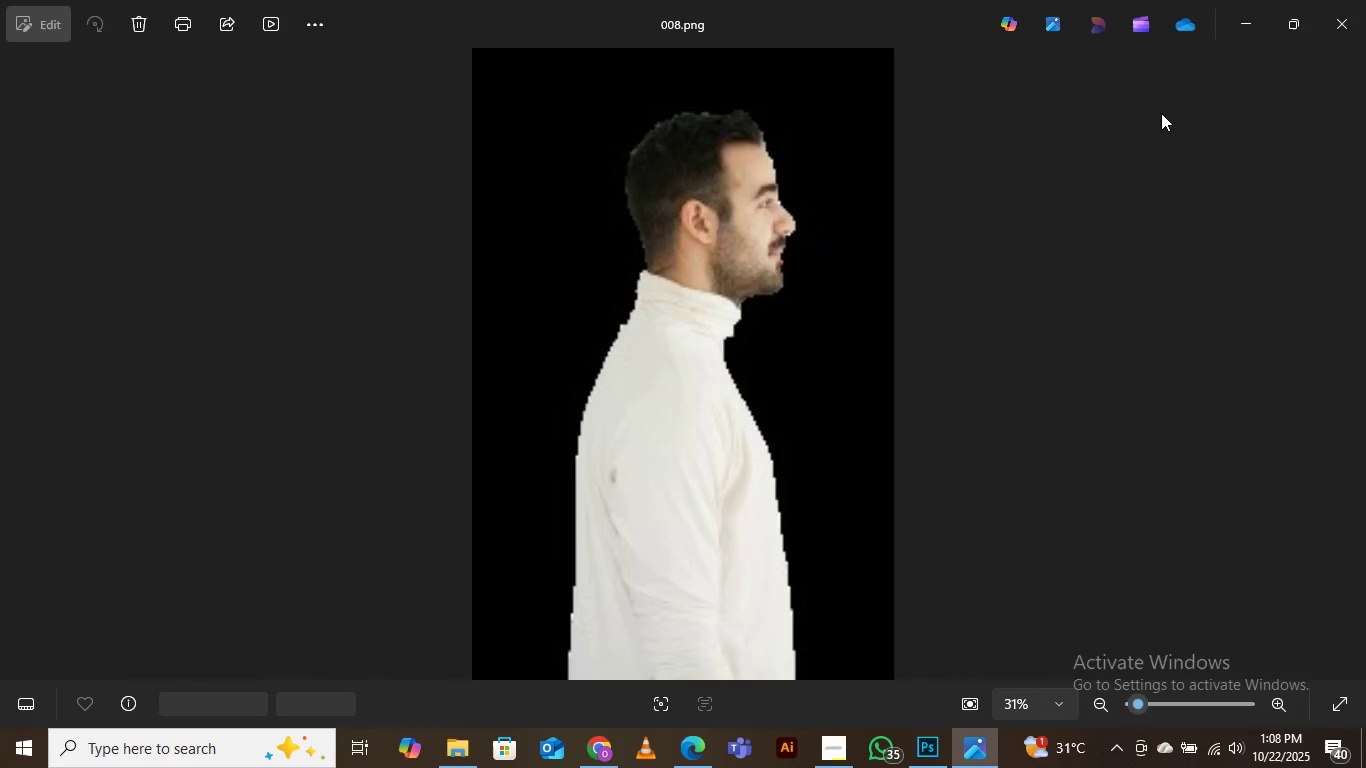 
key(ArrowRight)
 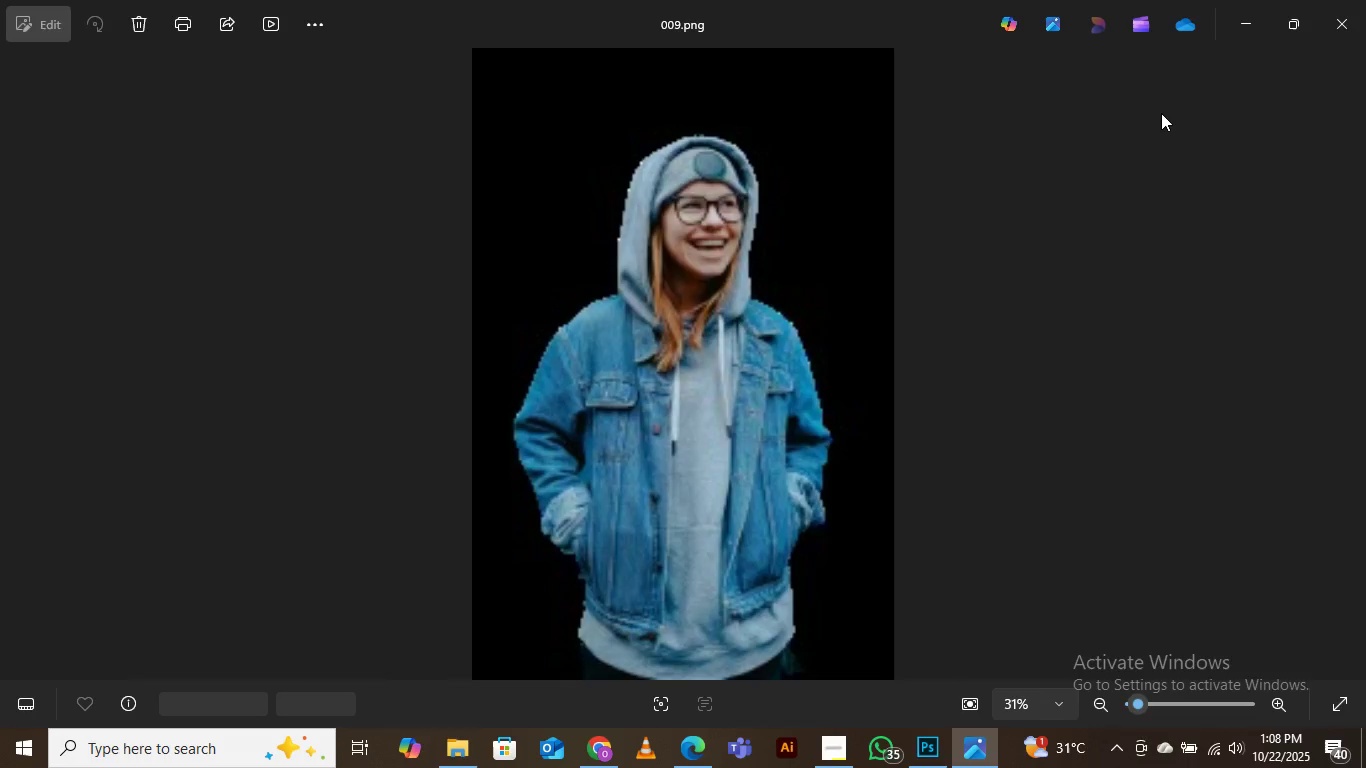 
key(ArrowRight)
 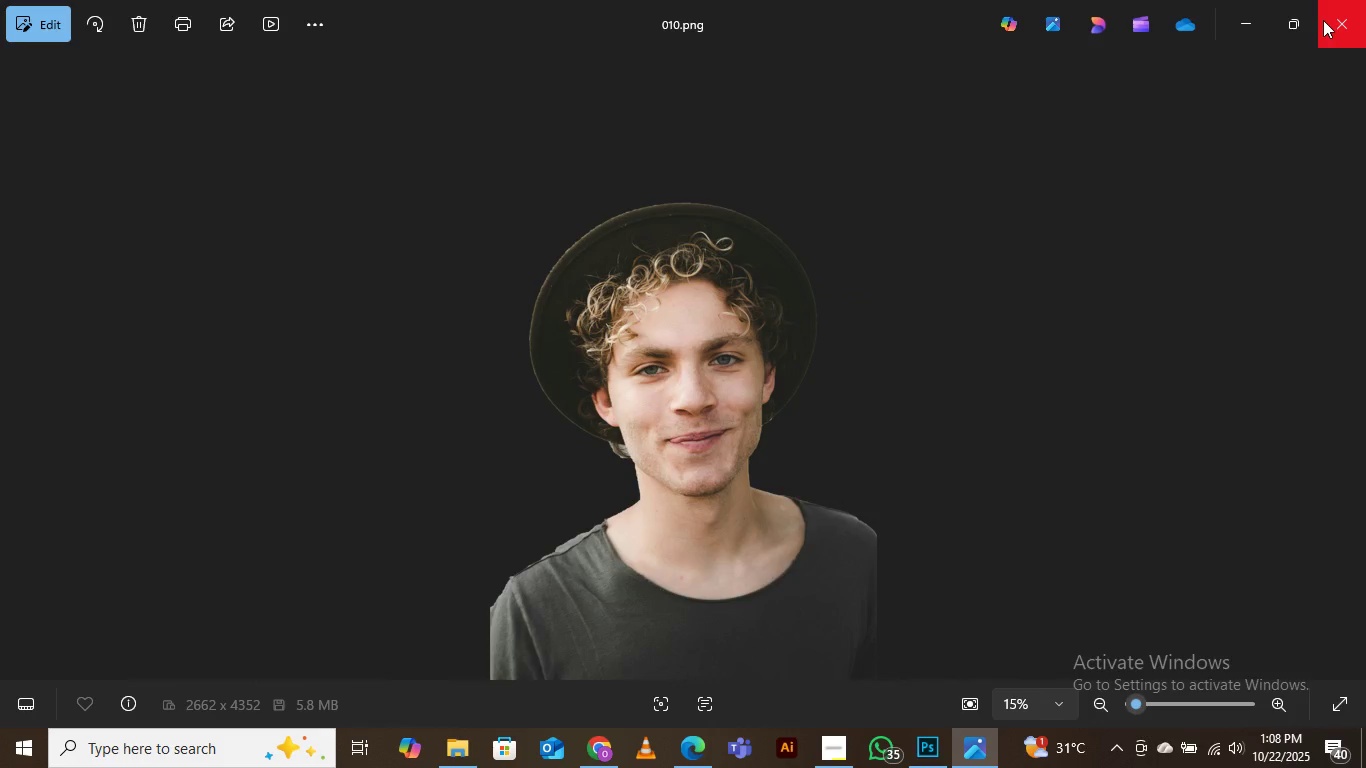 
left_click([1323, 20])
 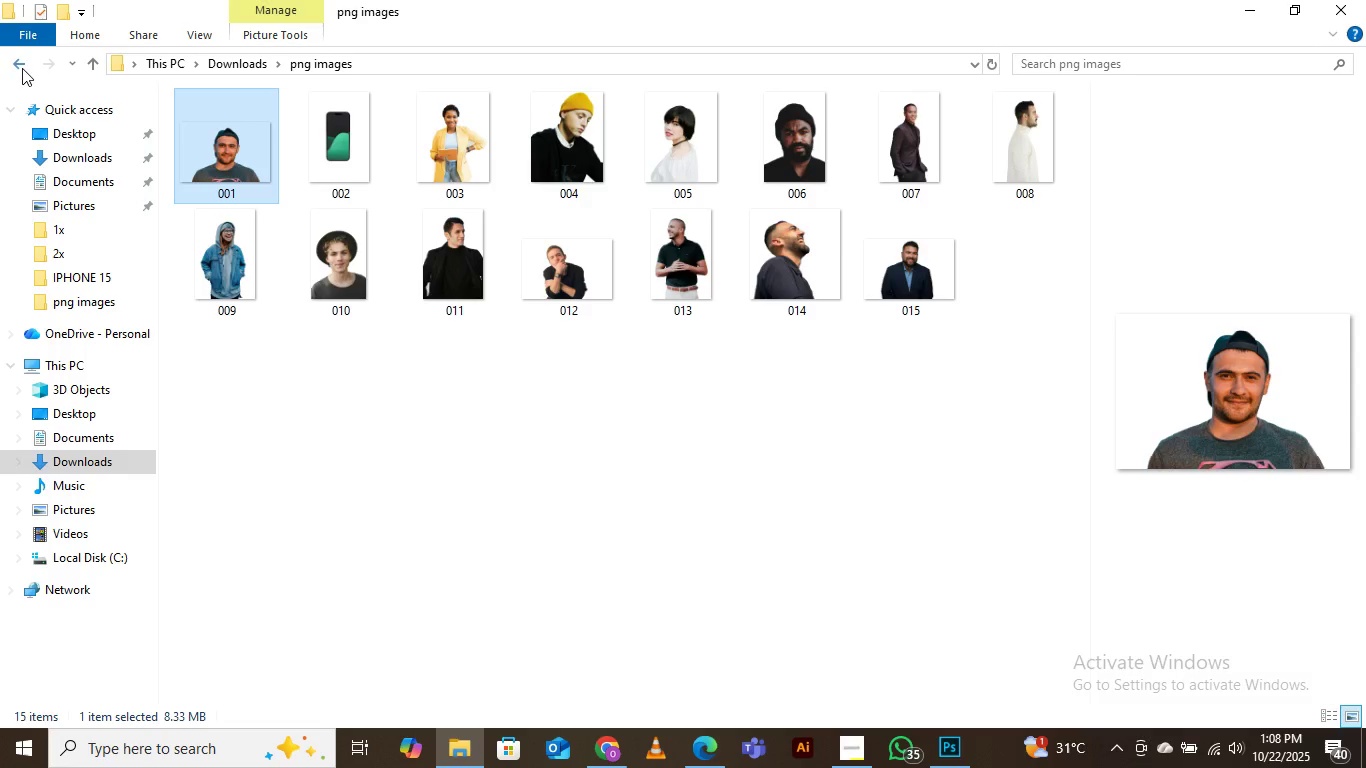 
left_click([19, 65])
 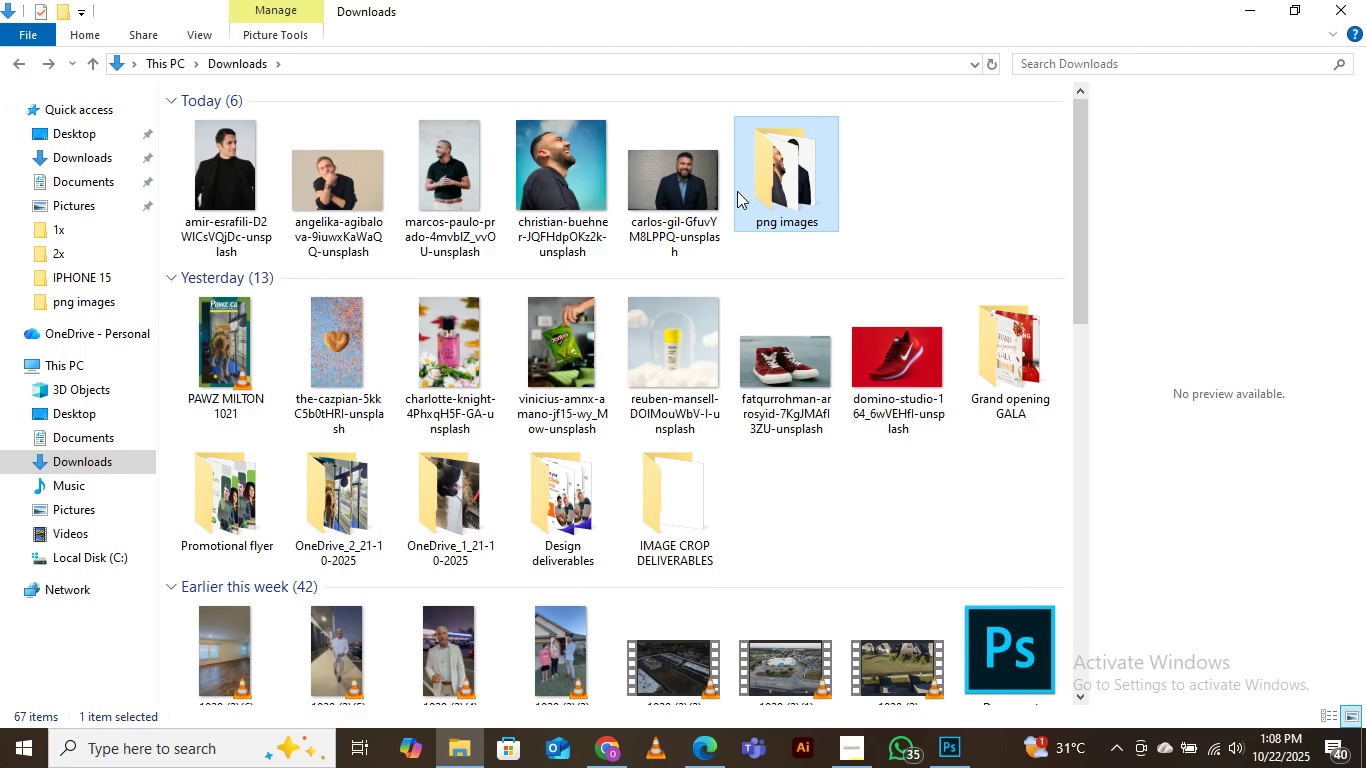 
left_click([655, 187])
 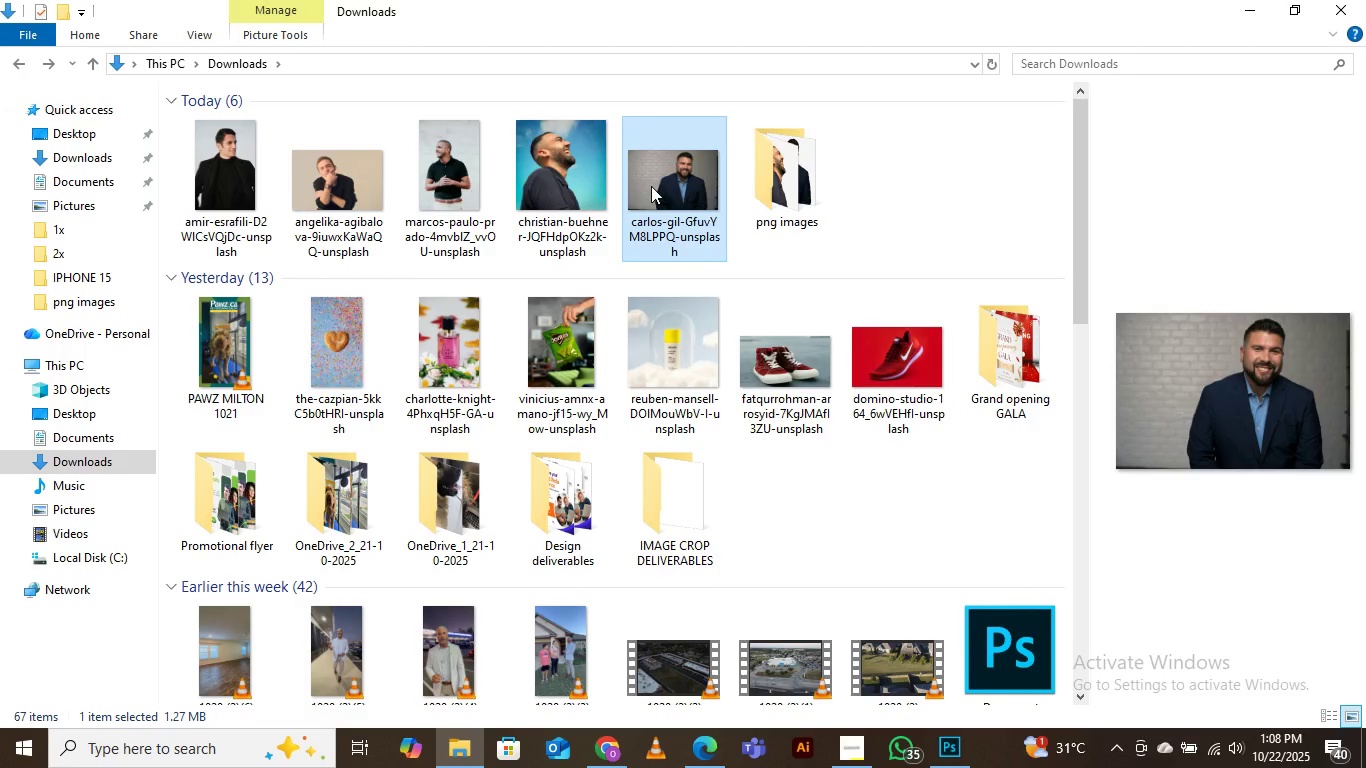 
hold_key(key=ShiftLeft, duration=1.12)
left_click([230, 171])
 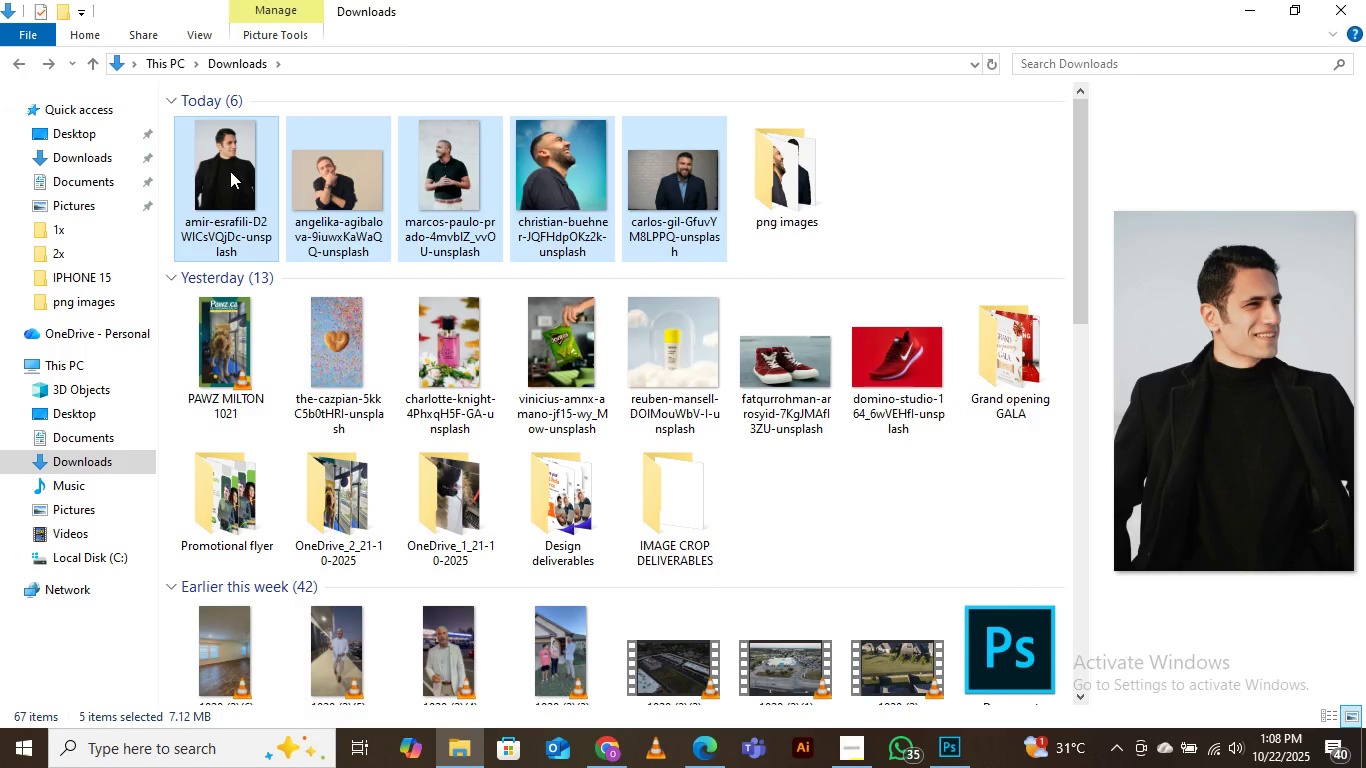 
key(Delete)
 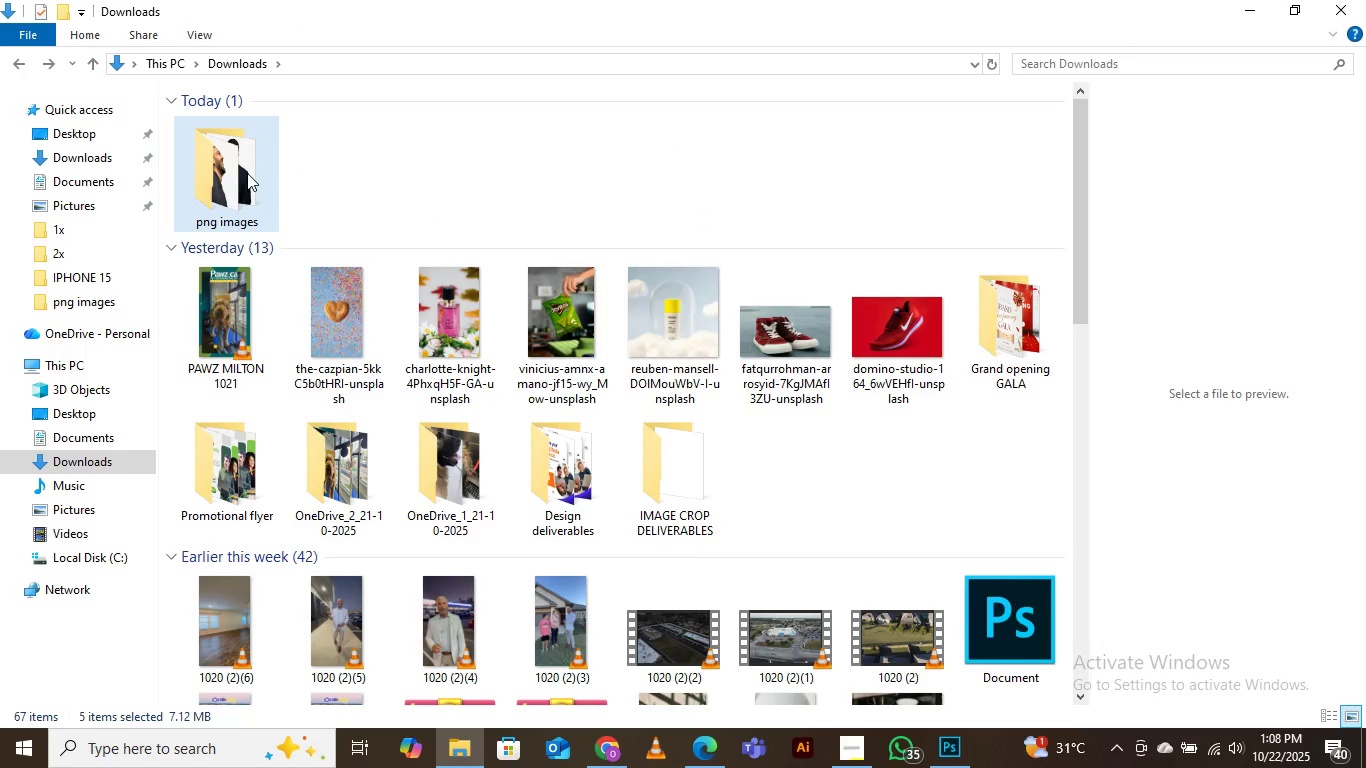 
right_click([247, 173])
 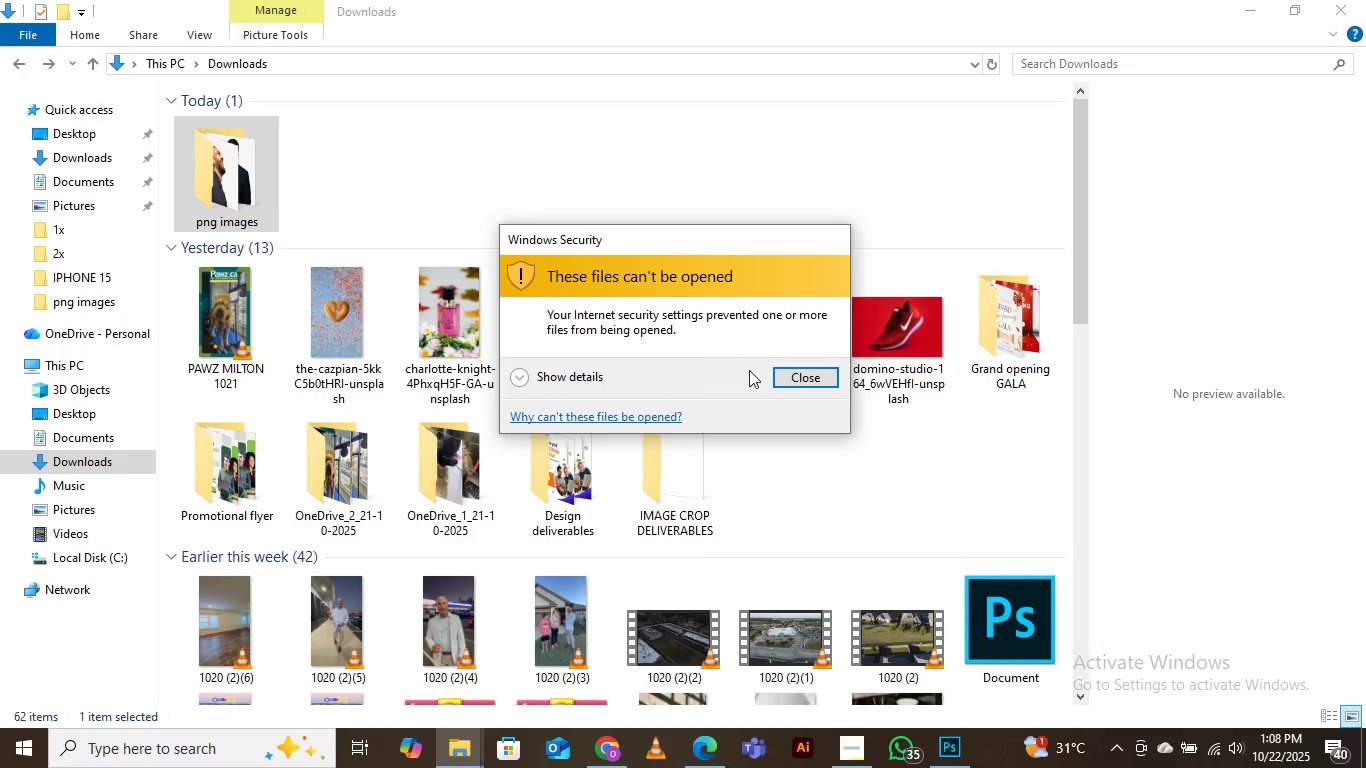 
left_click([807, 369])
 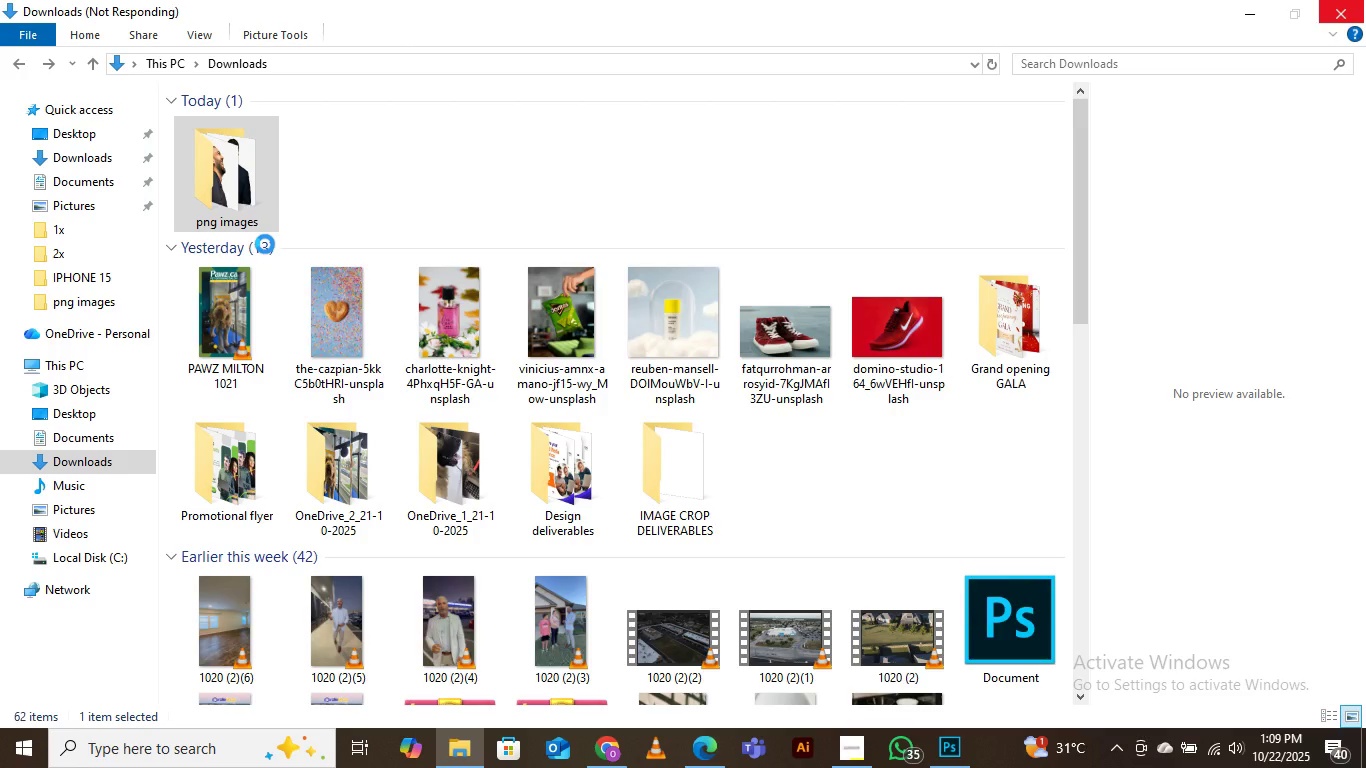 
wait(14.1)
 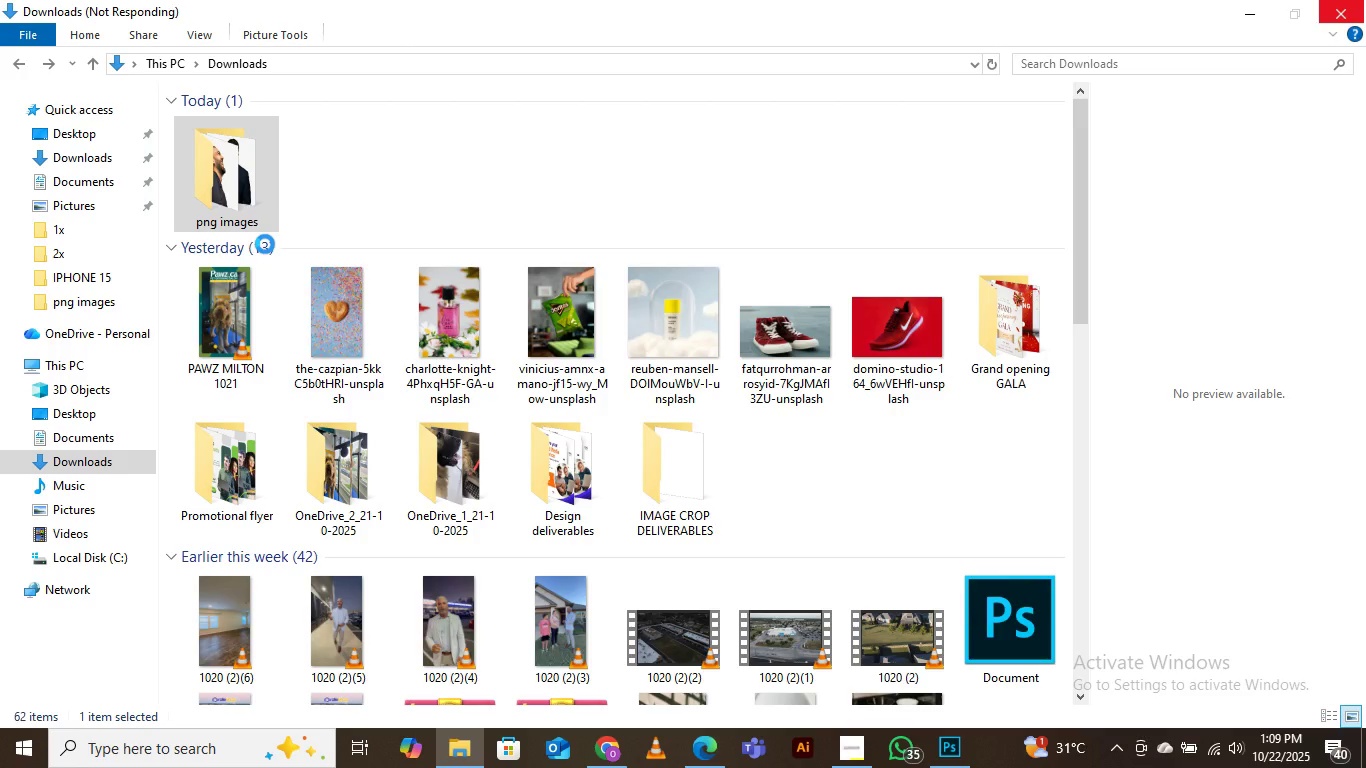 
left_click([814, 375])
 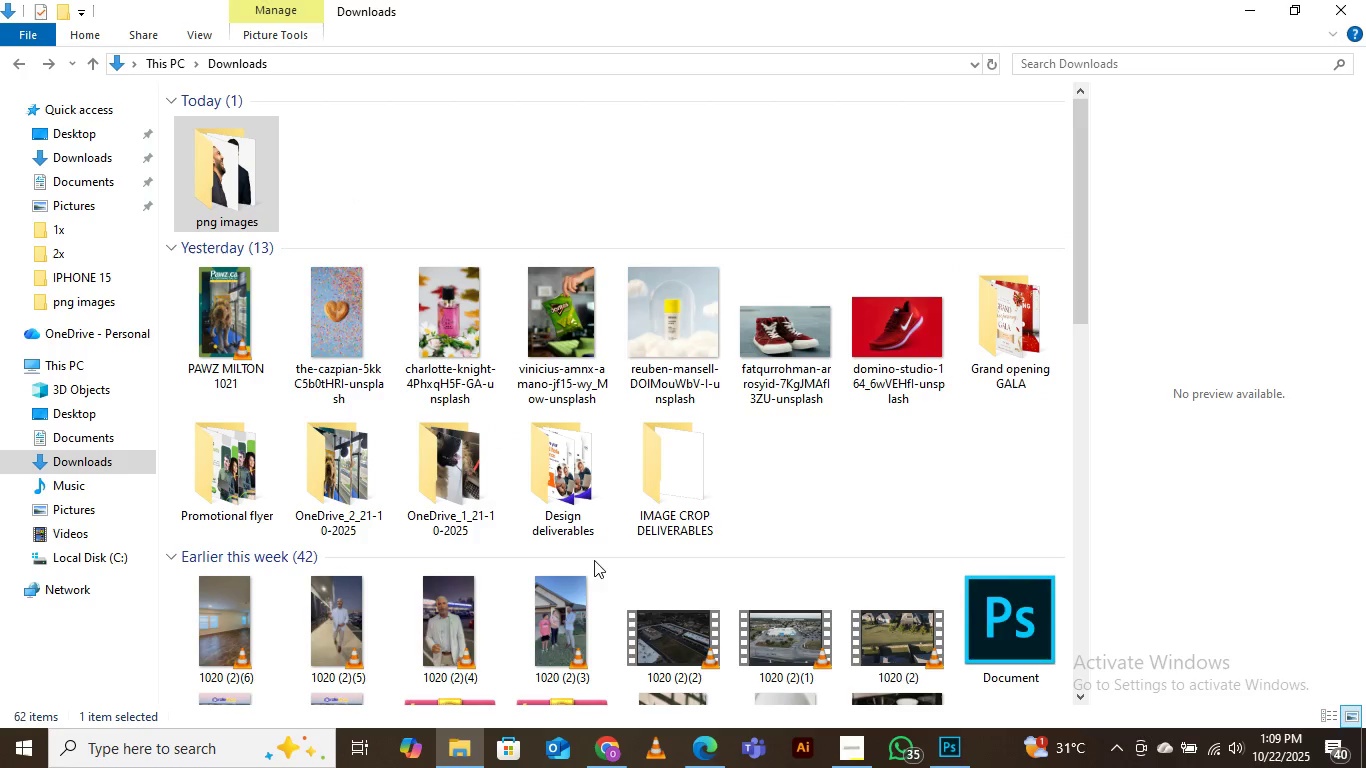 
wait(6.77)
 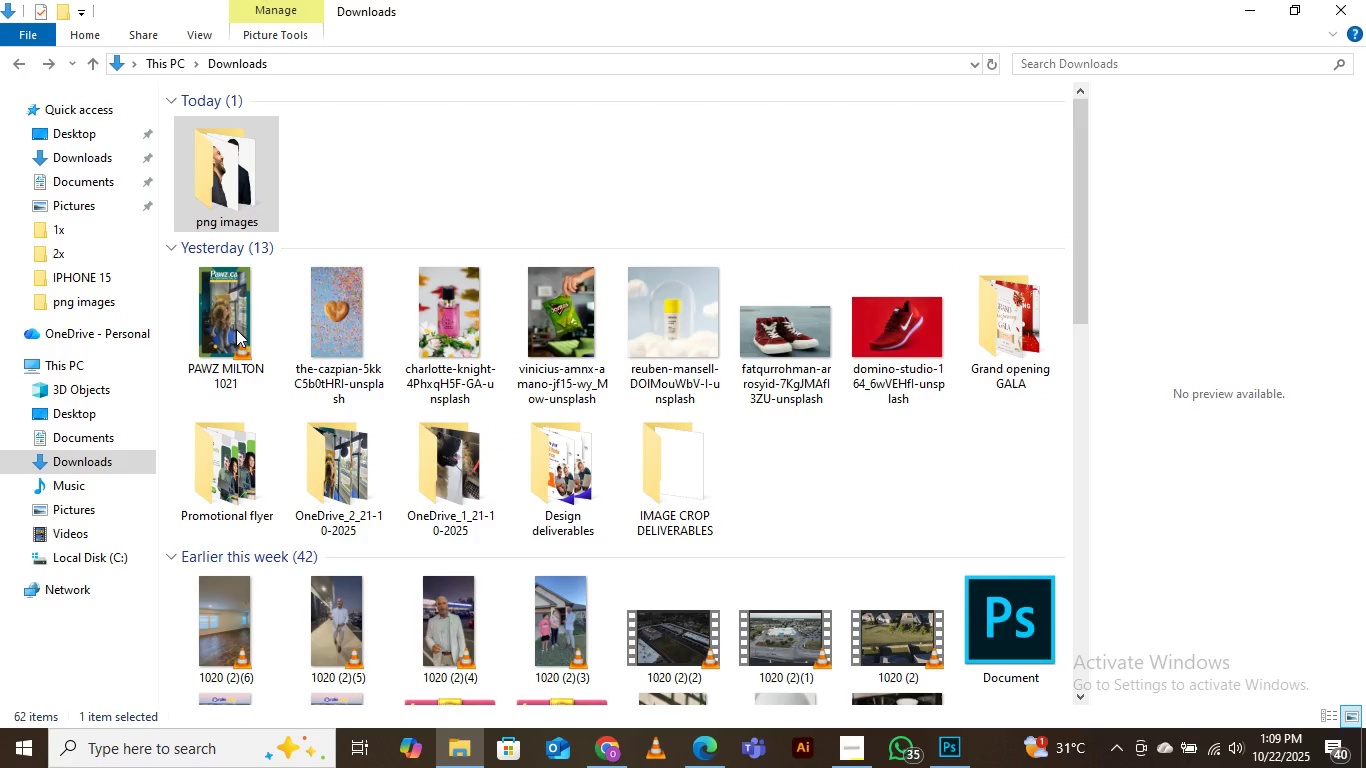 
left_click([597, 663])
 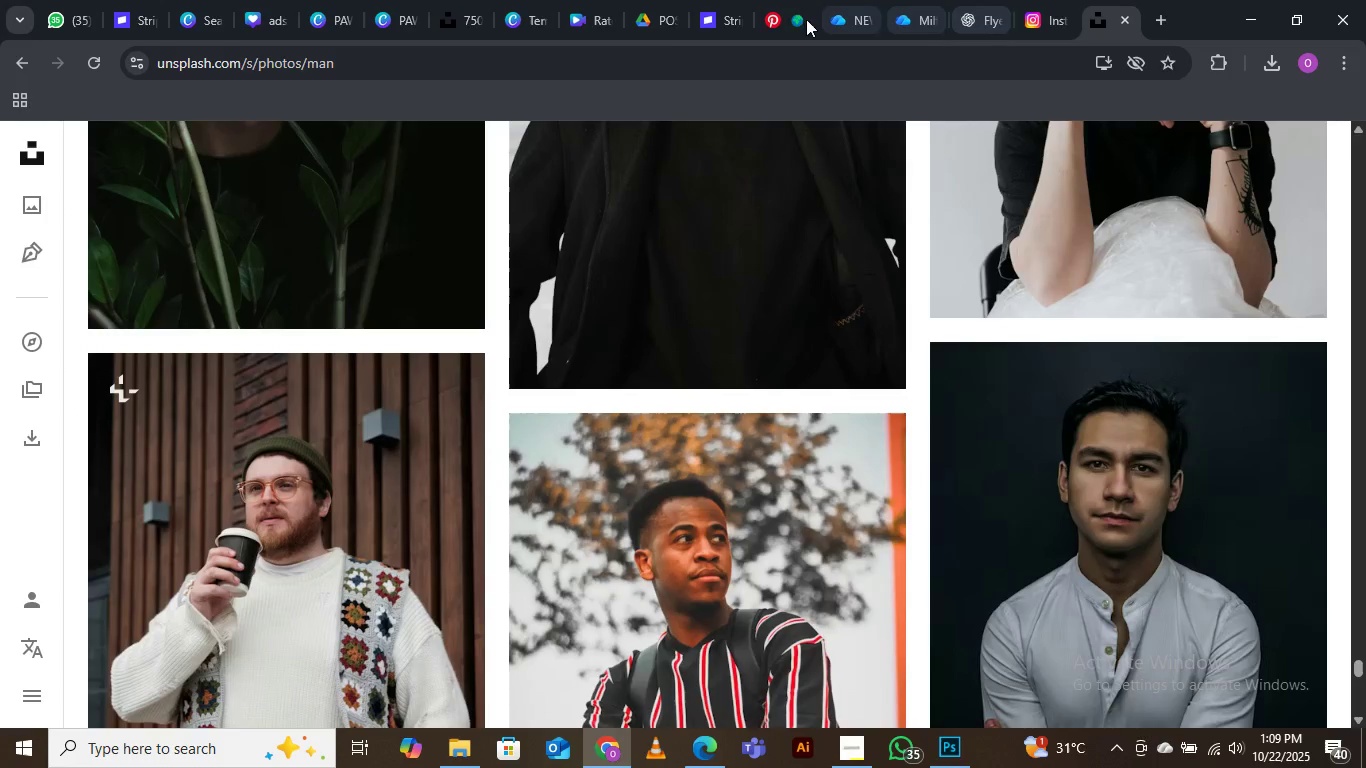 
left_click([647, 21])
 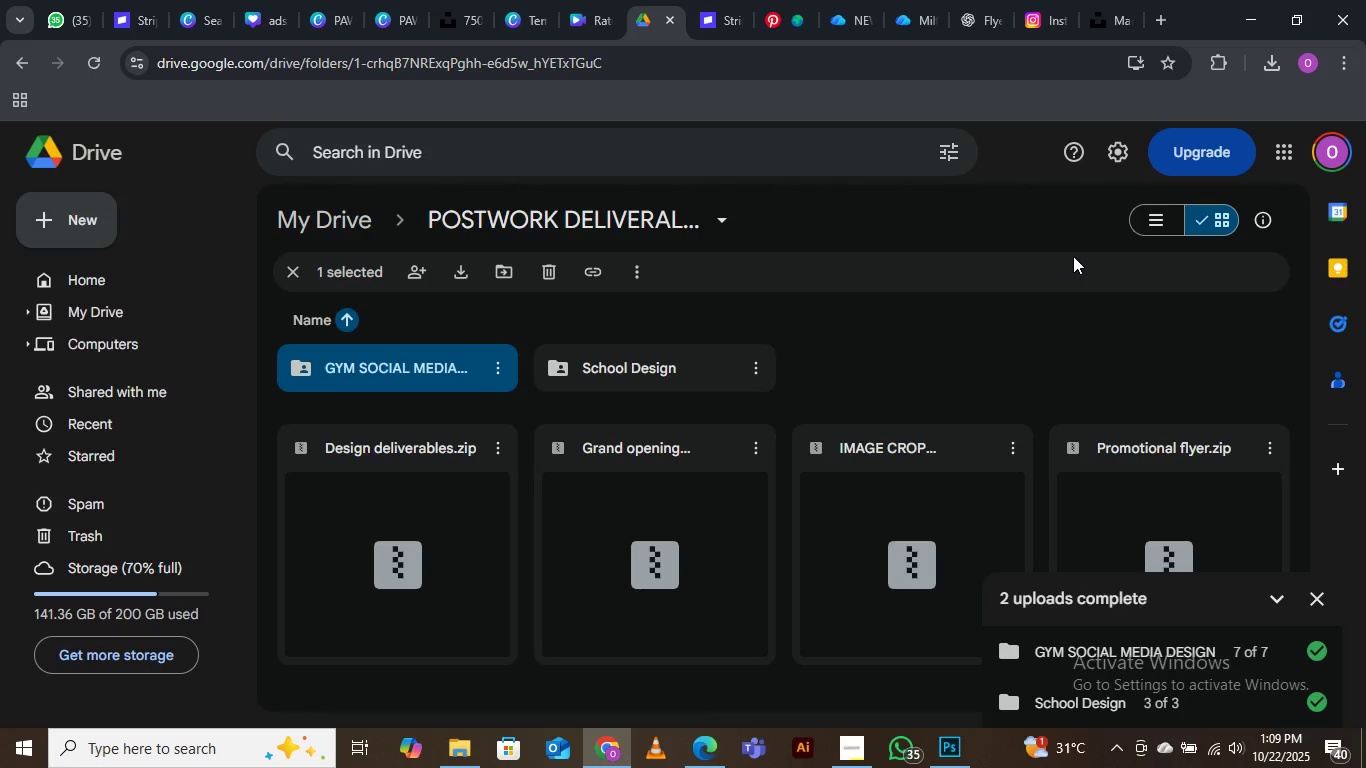 
wait(7.92)
 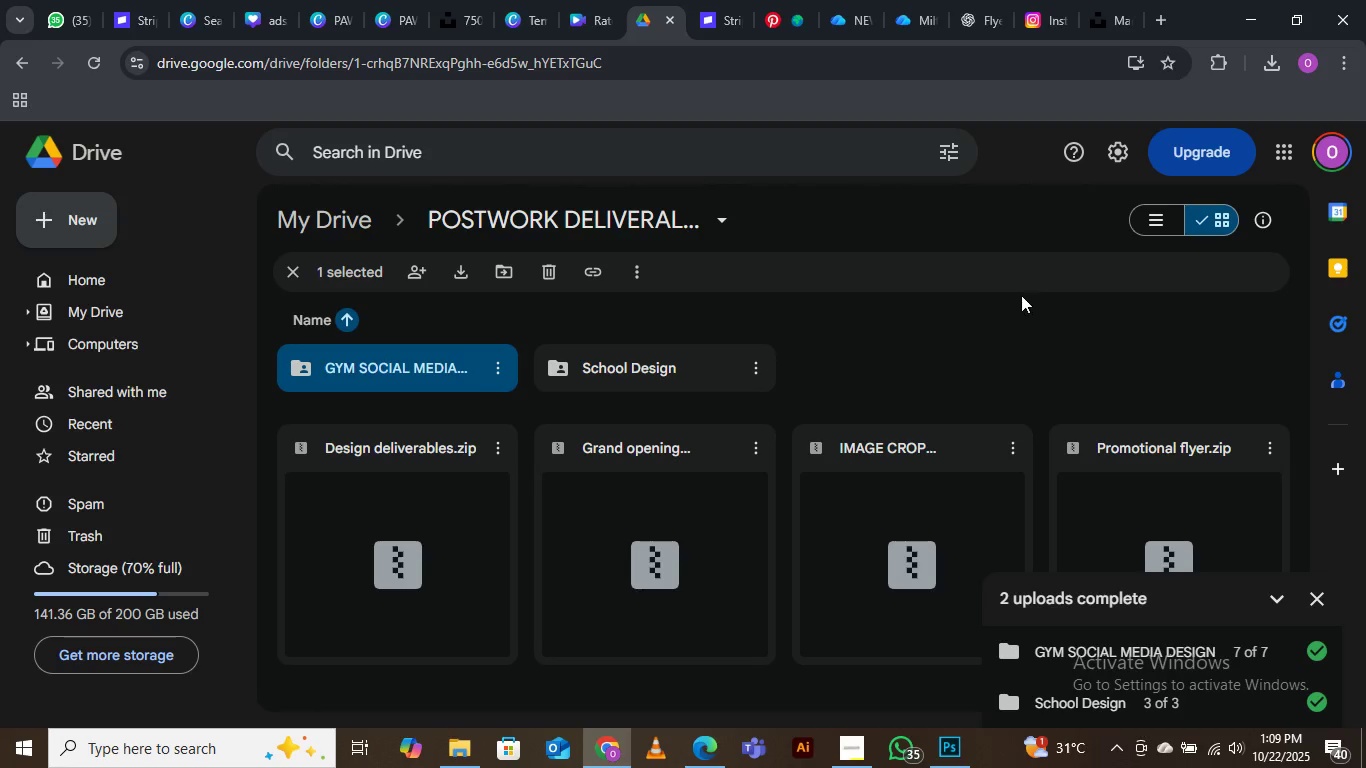 
left_click([1249, 8])
 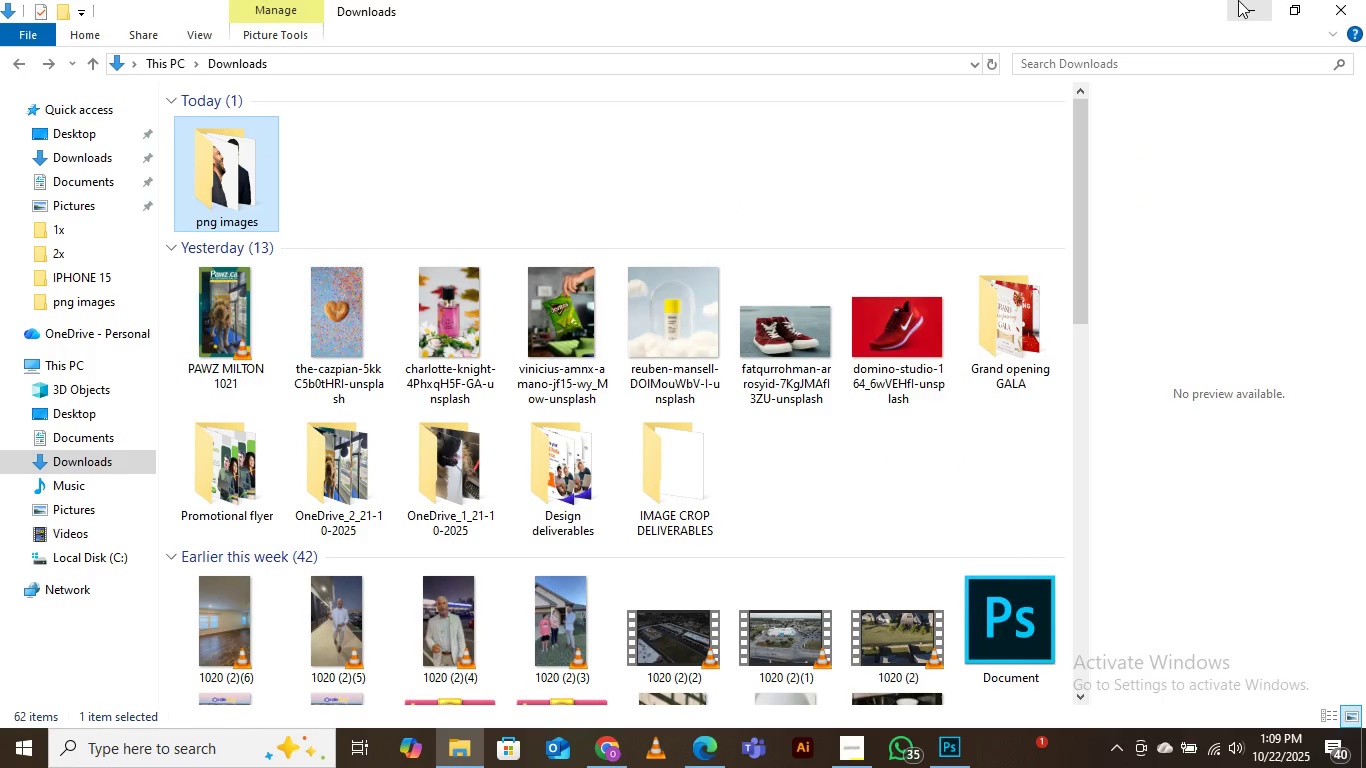 
wait(15.42)
 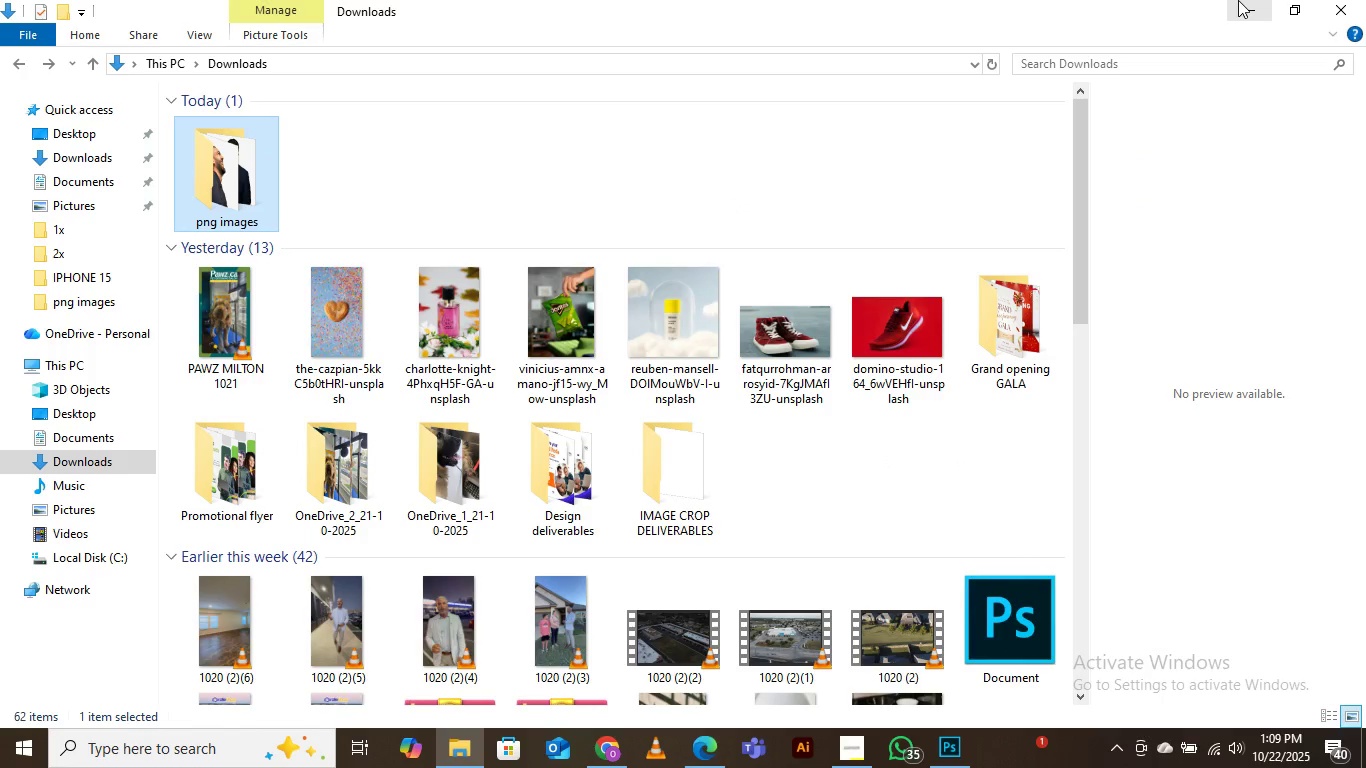 
left_click([407, 186])
 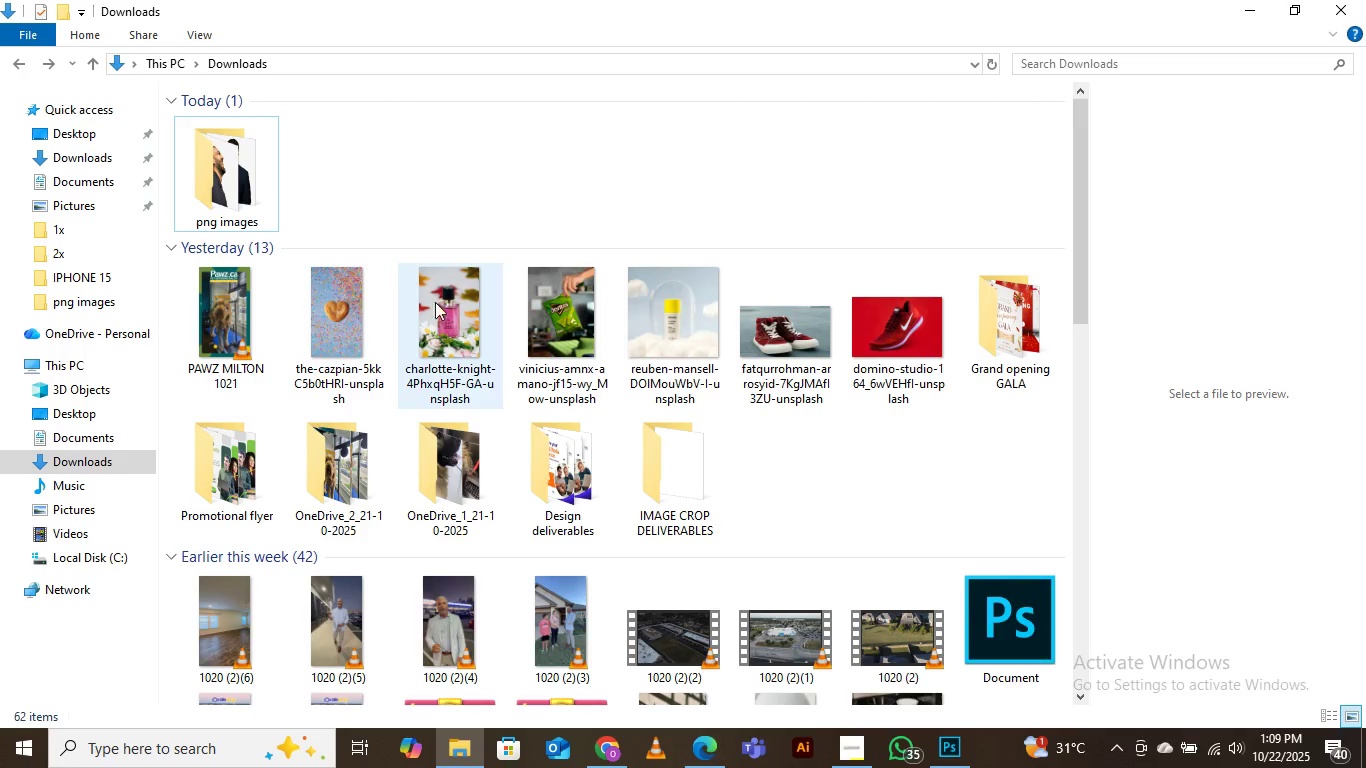 
left_click([441, 320])
 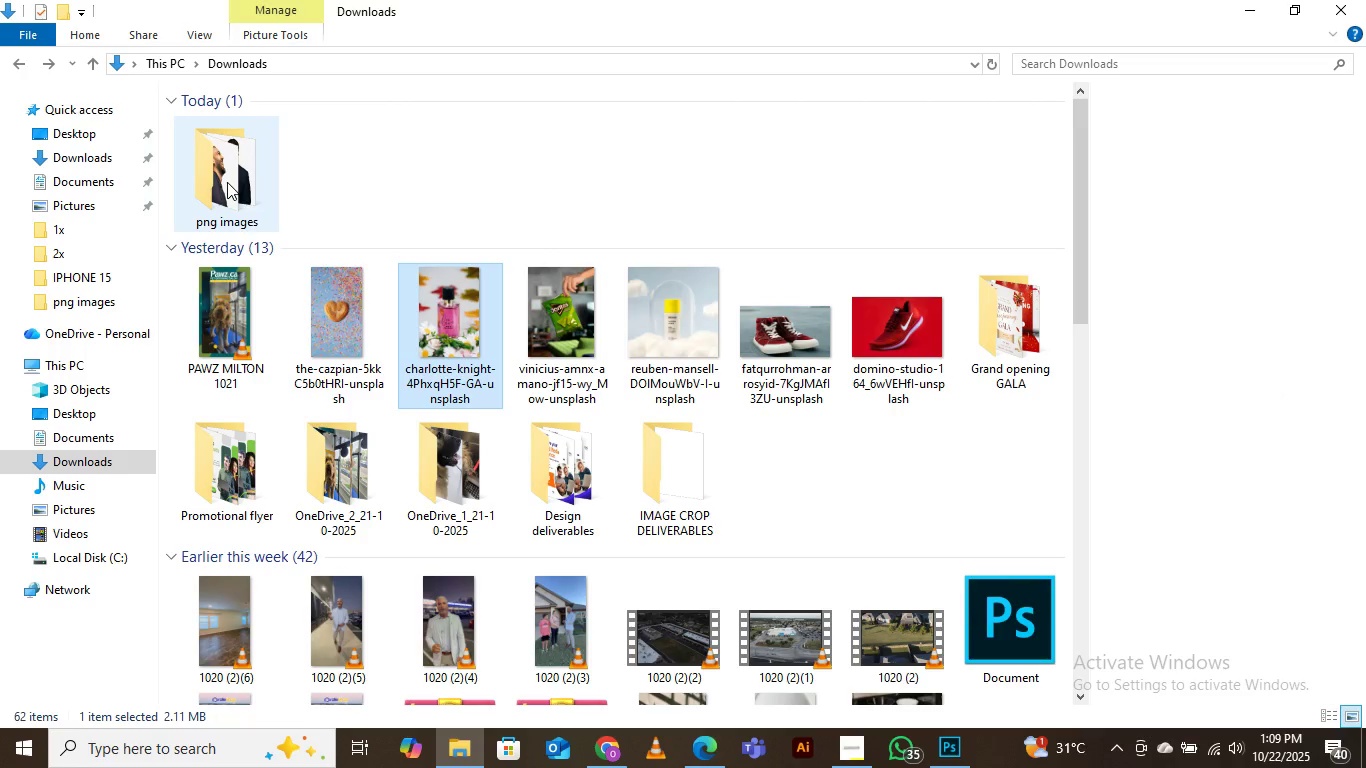 
left_click([227, 182])
 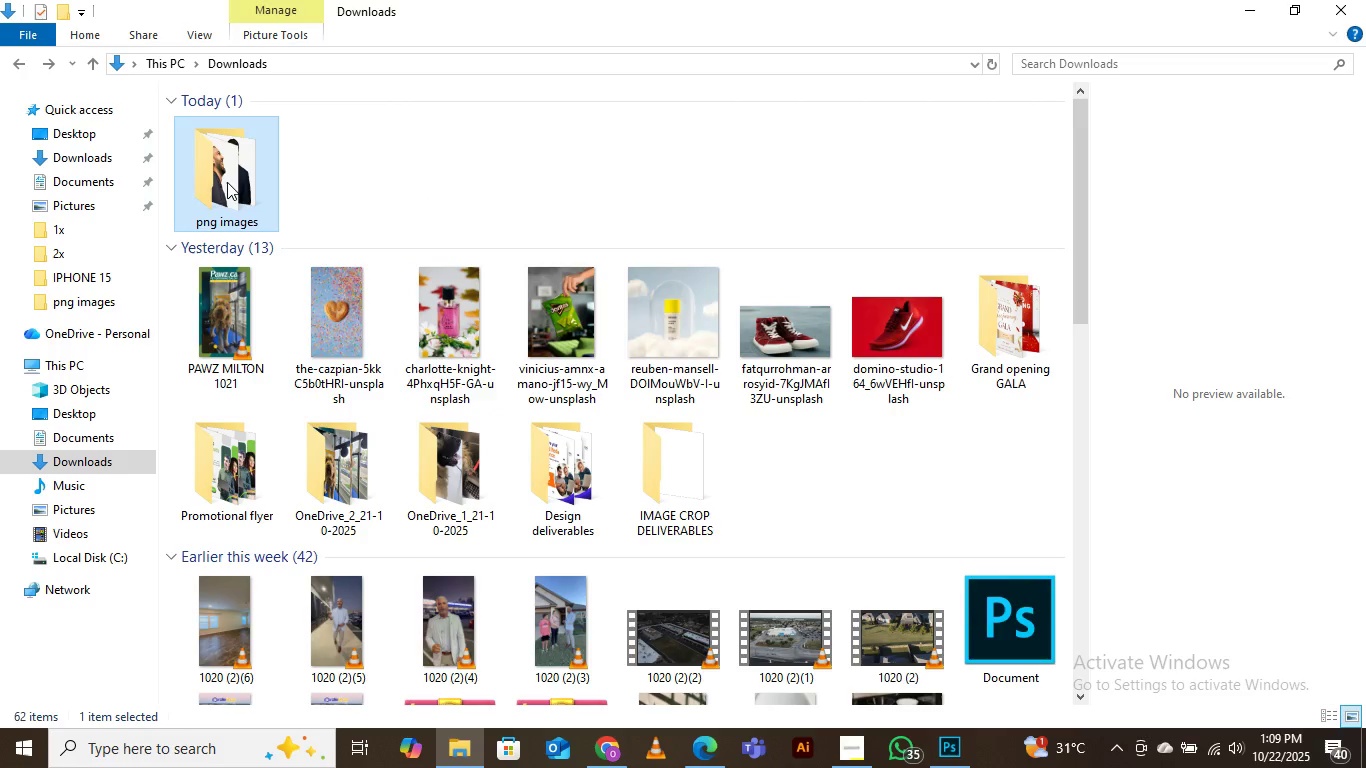 
right_click([227, 182])
 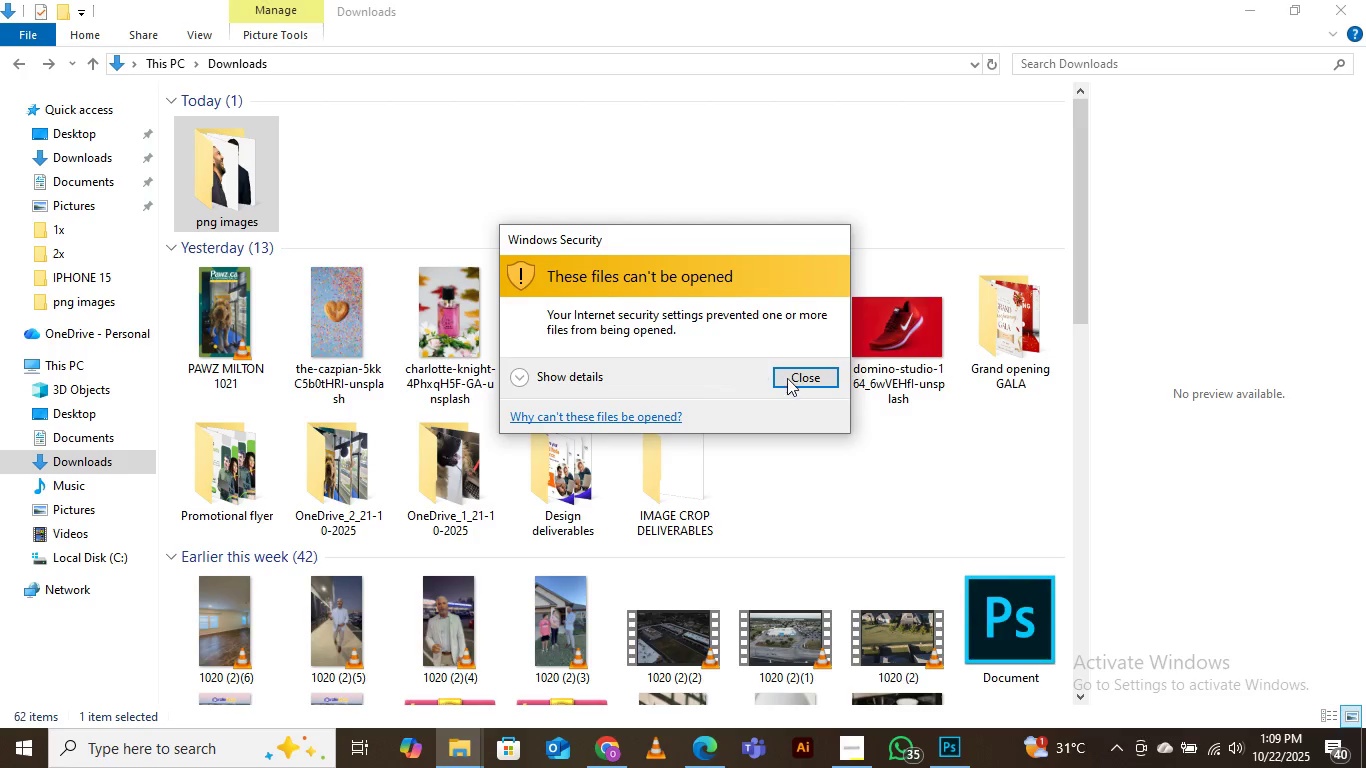 
left_click([801, 369])
 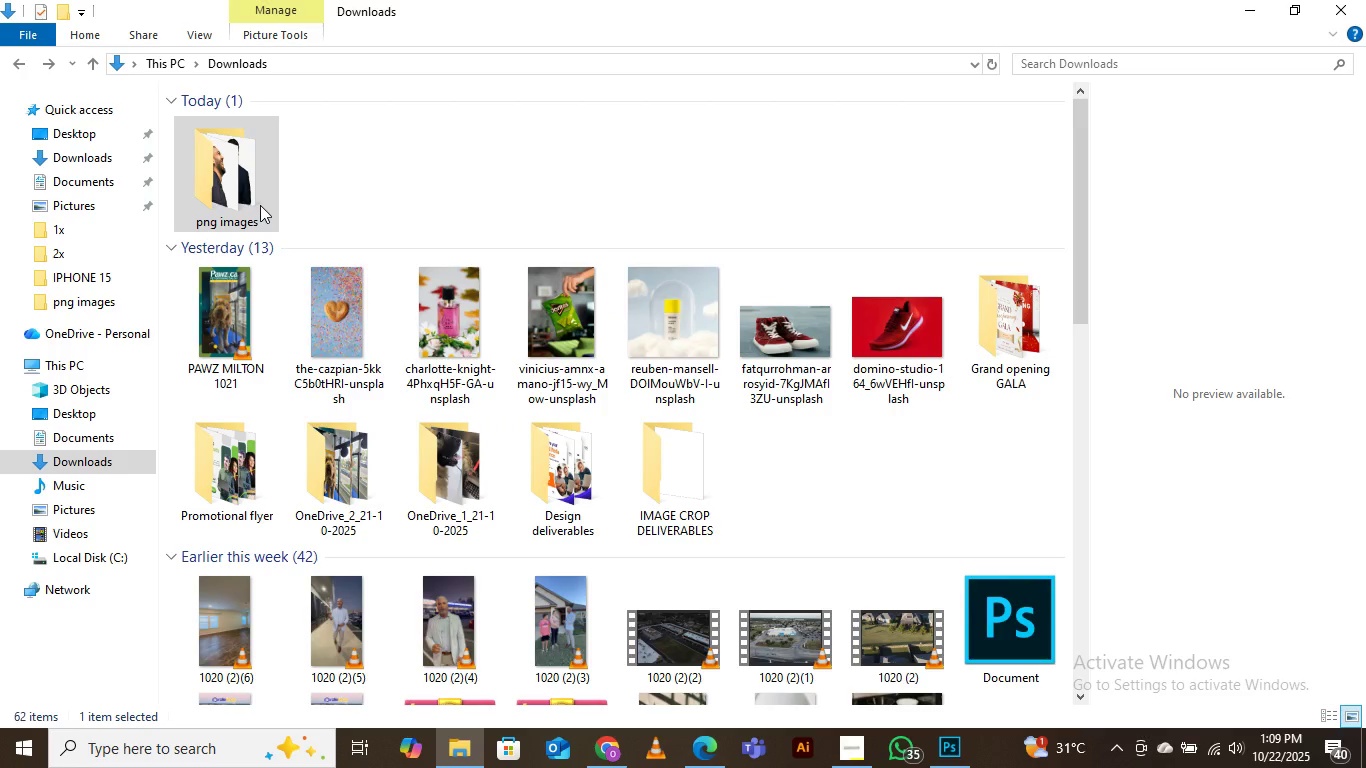 
right_click([260, 205])
 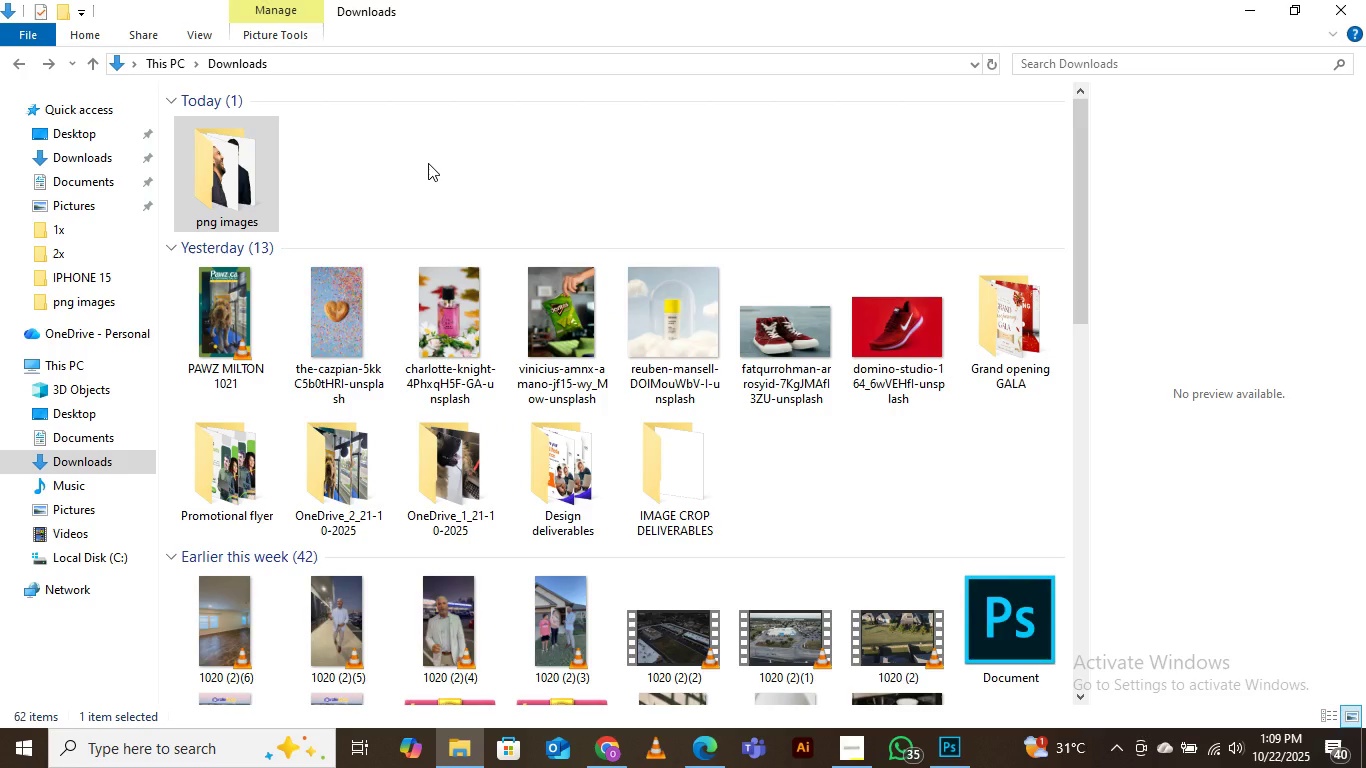 
wait(11.37)
 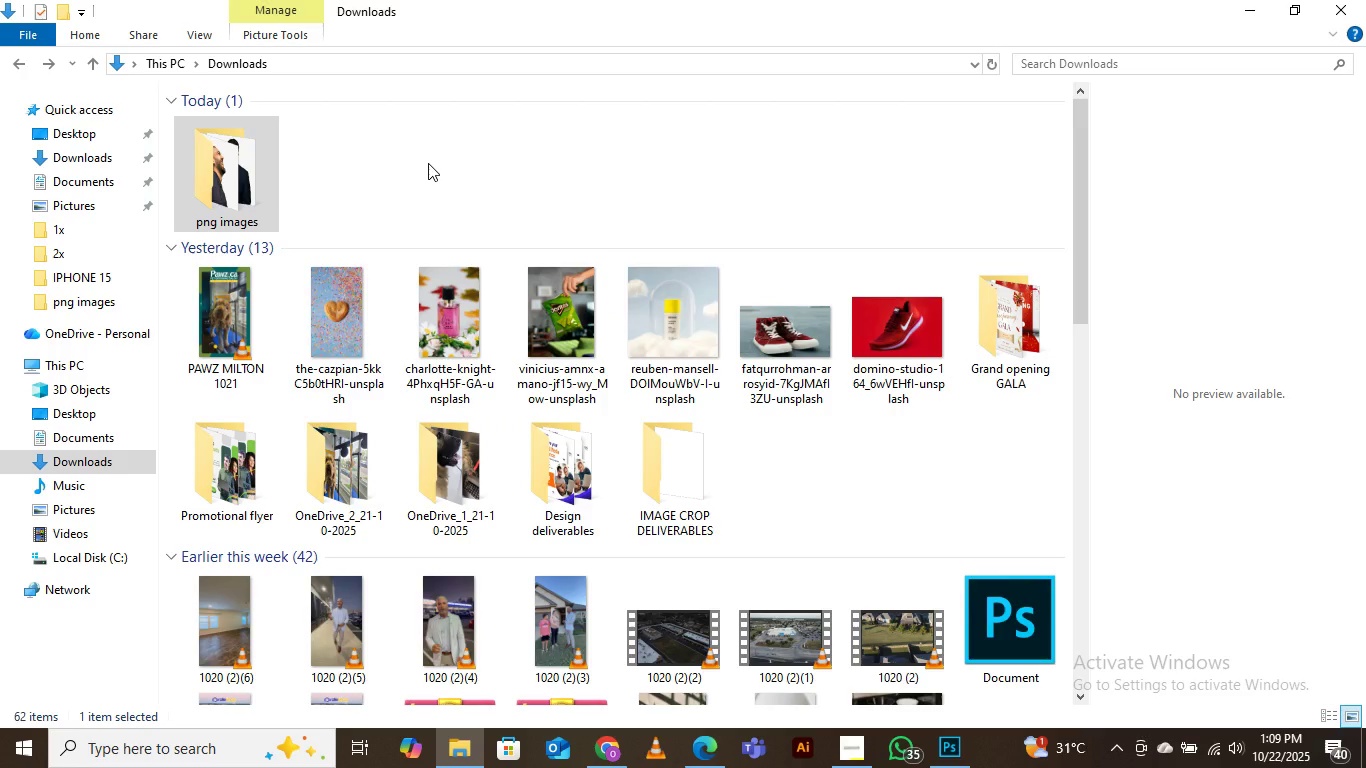 
left_click([800, 375])
 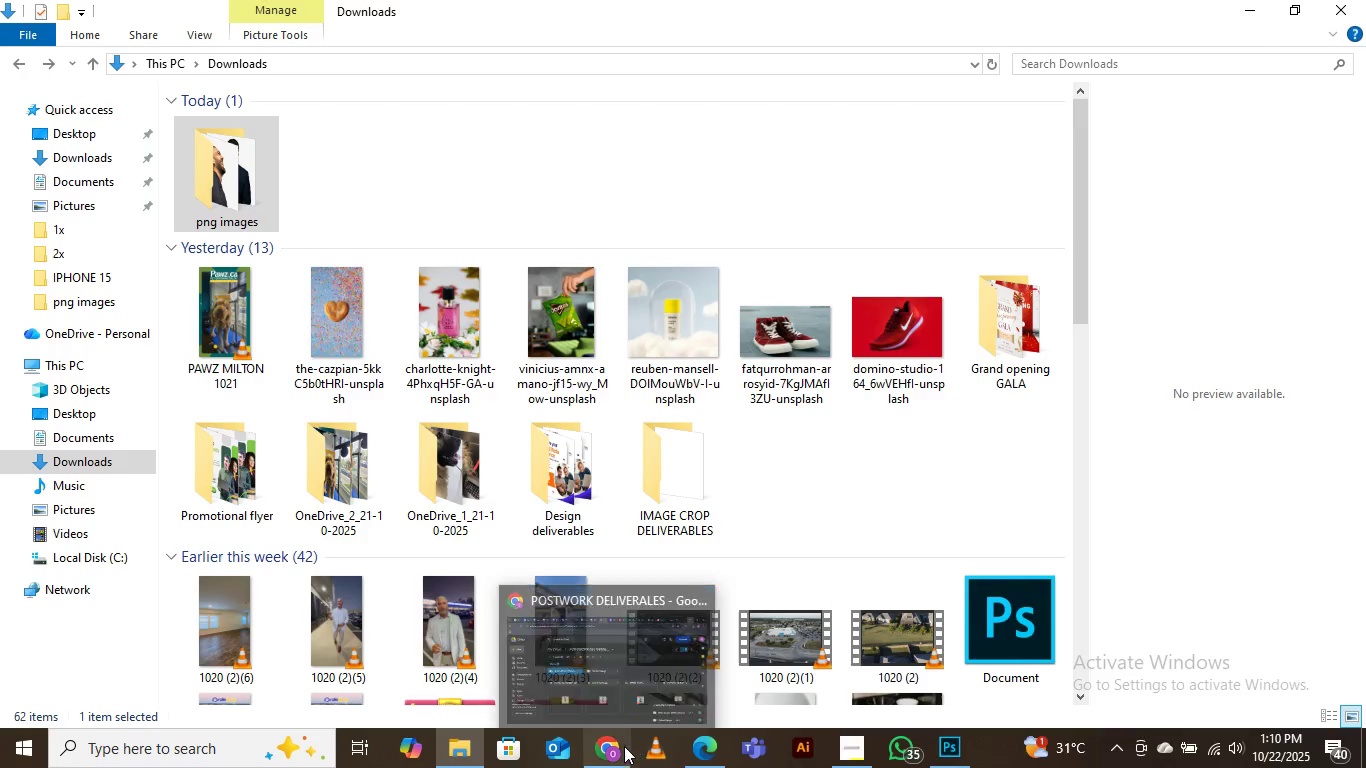 
wait(5.23)
 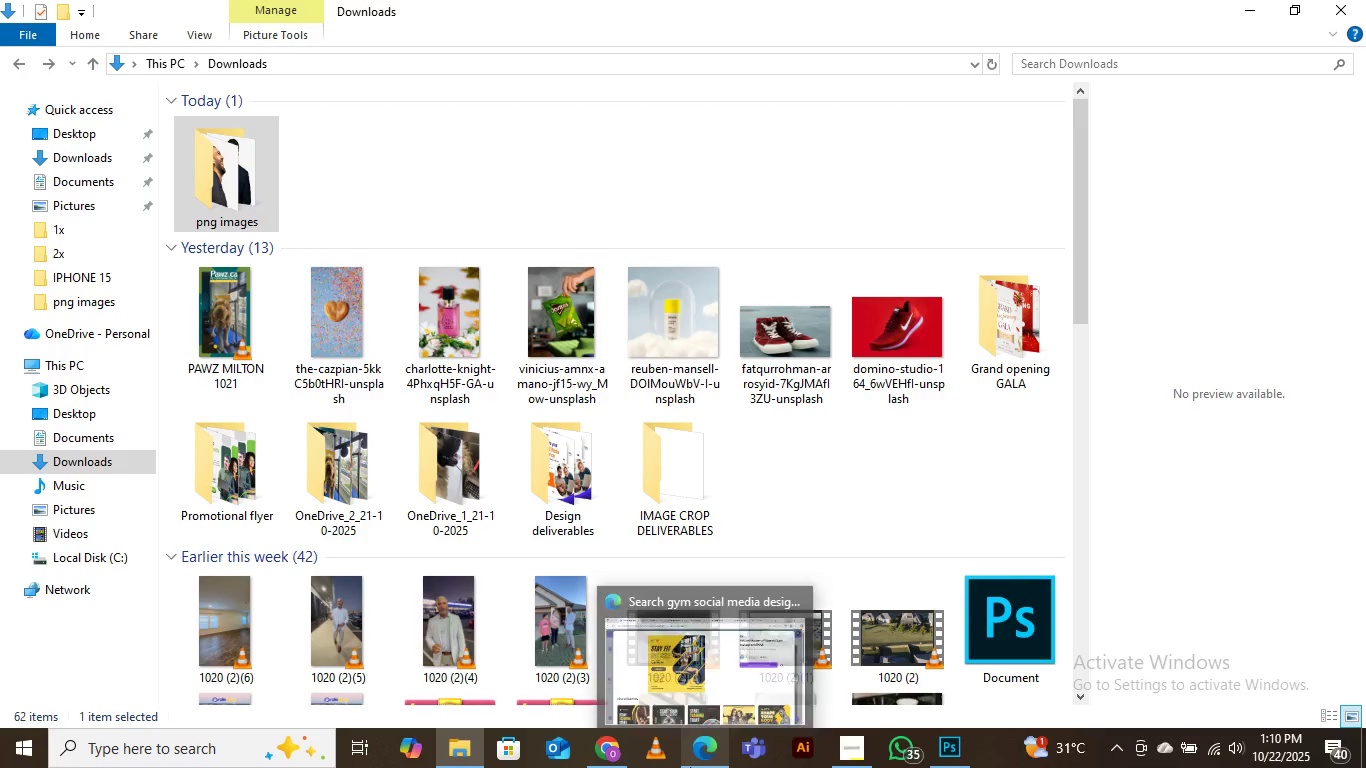 
left_click([628, 671])
 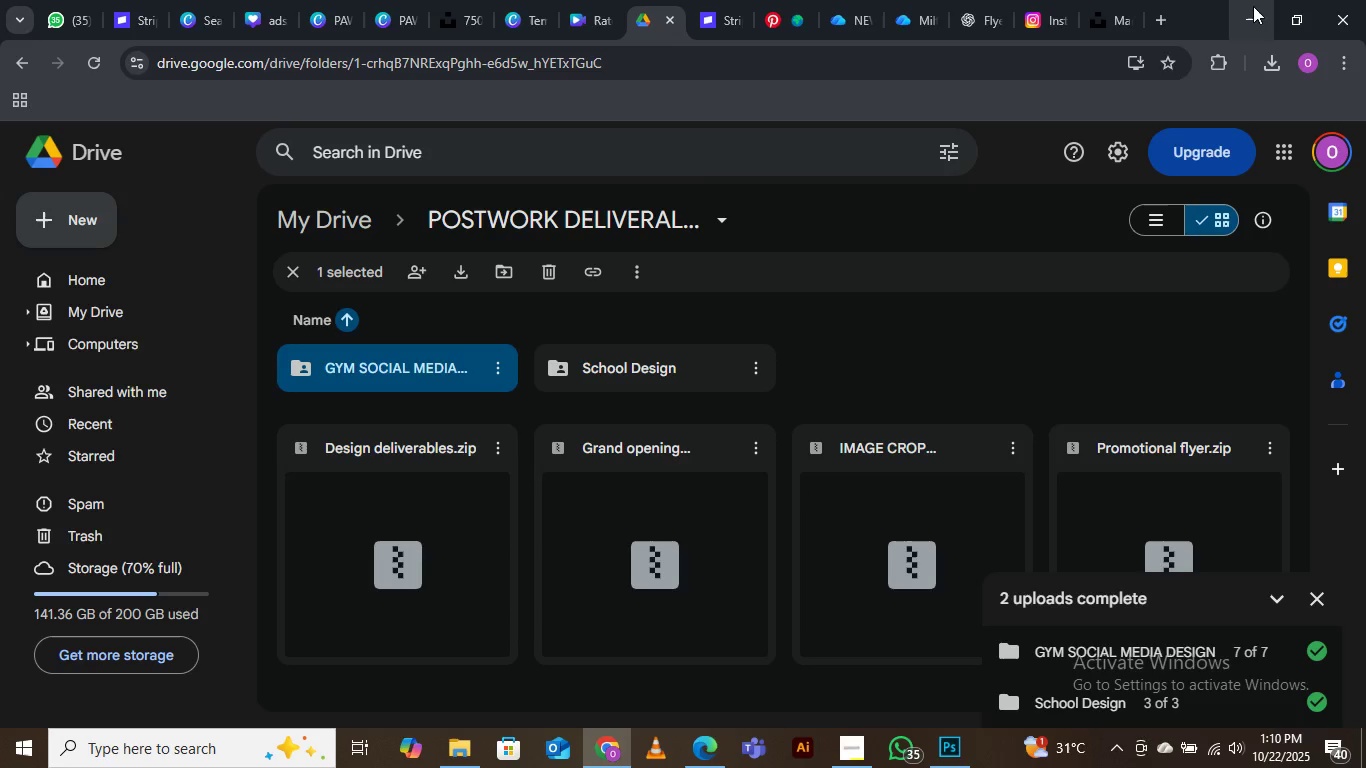 
left_click([1253, 16])
 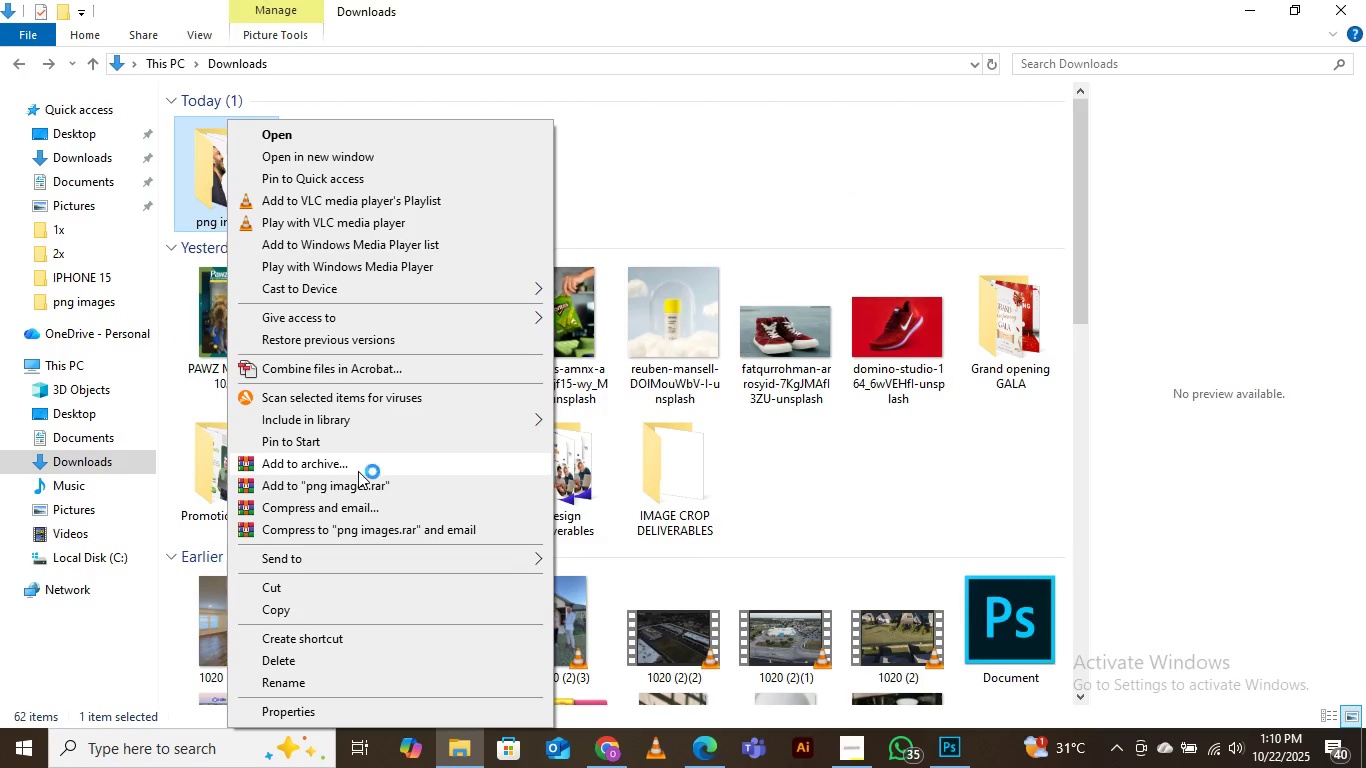 
wait(5.31)
 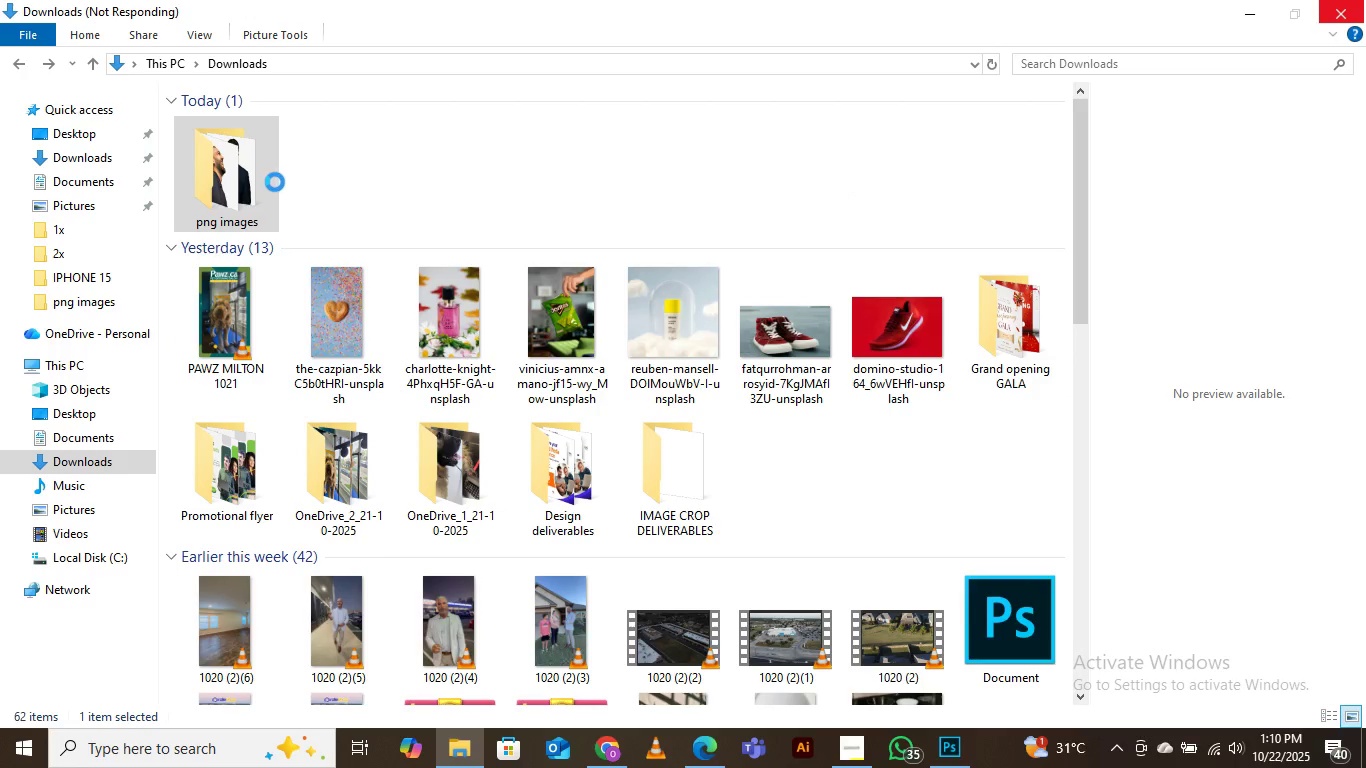 
left_click([355, 464])
 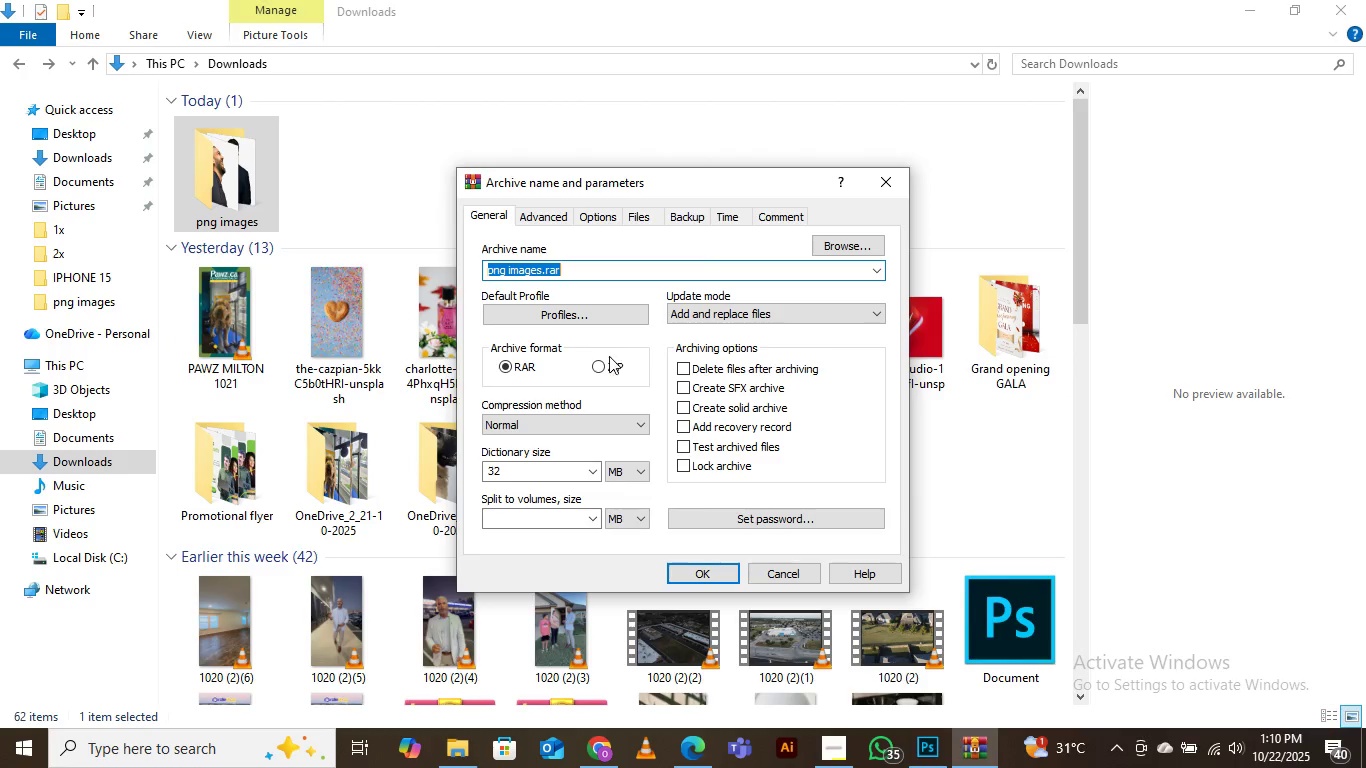 
left_click([603, 362])
 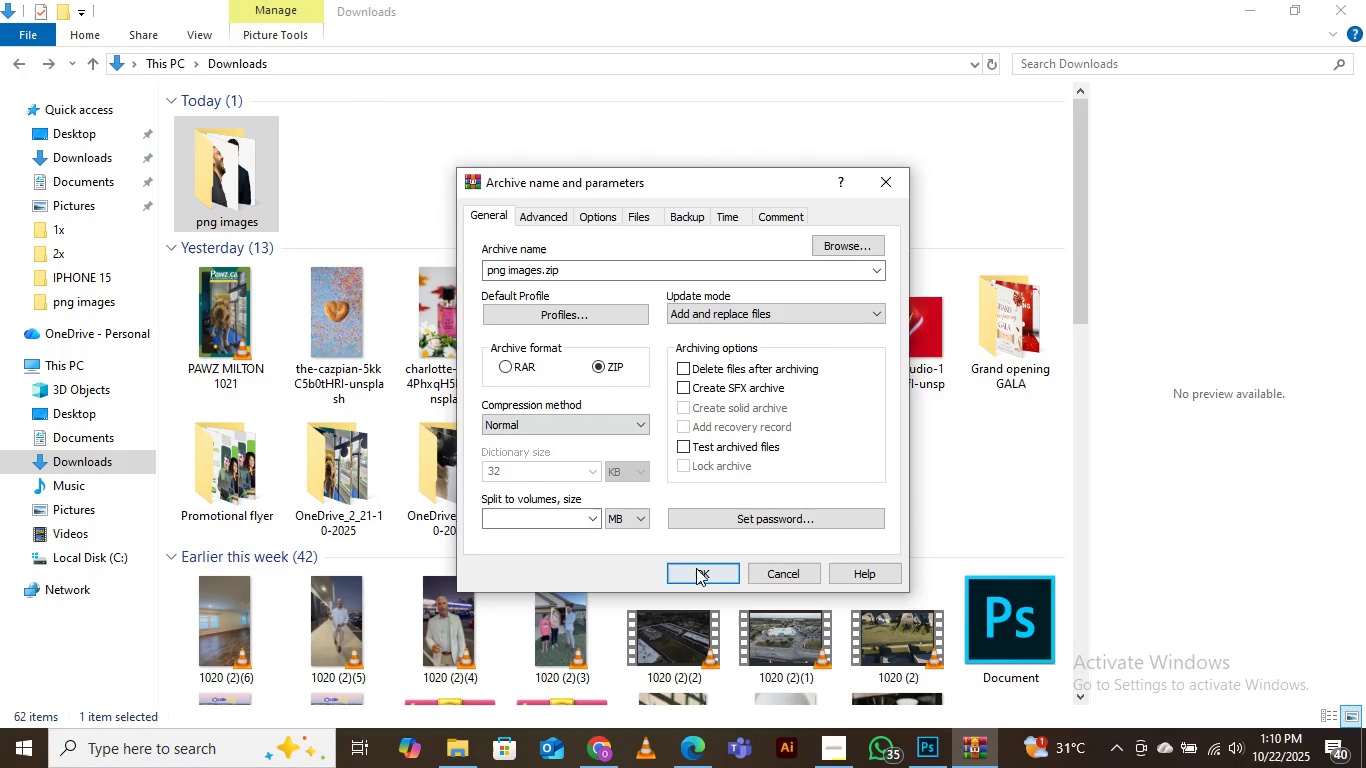 
left_click([697, 570])
 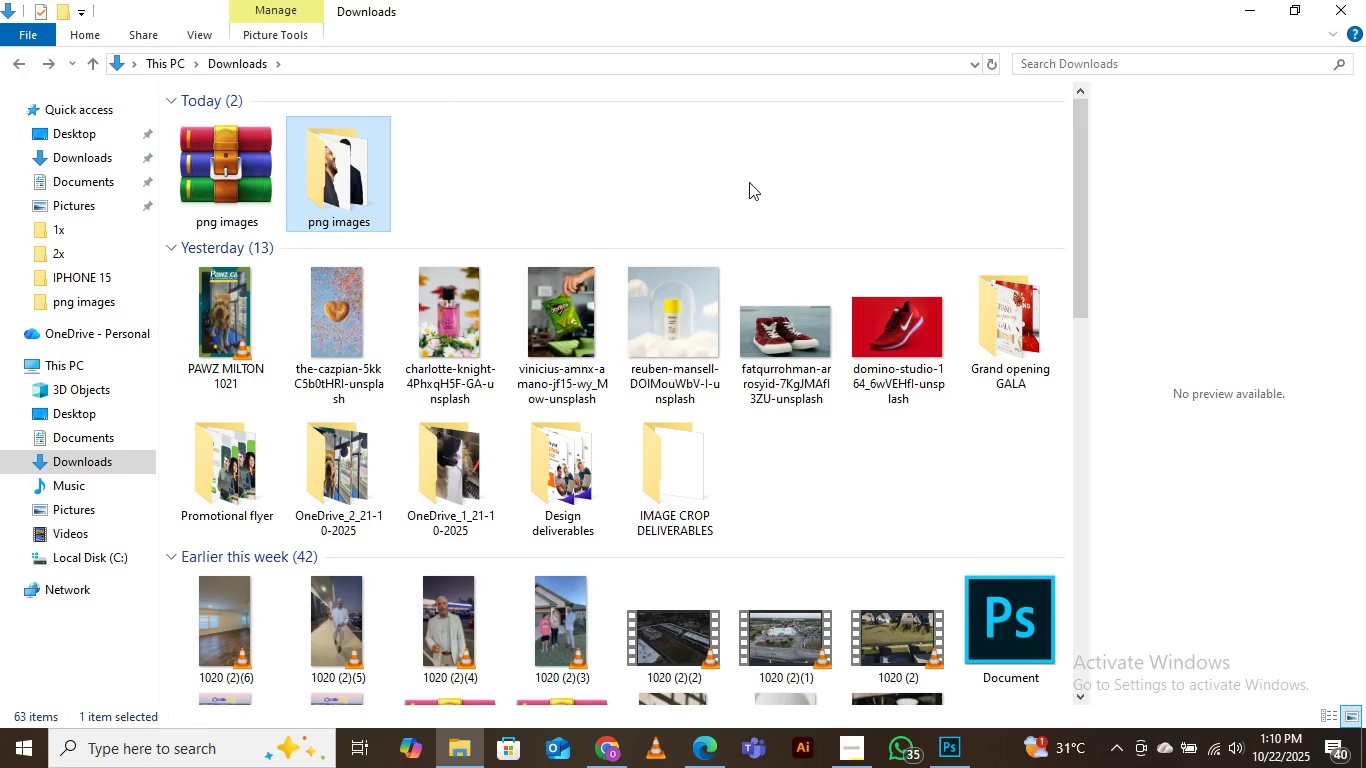 
wait(7.19)
 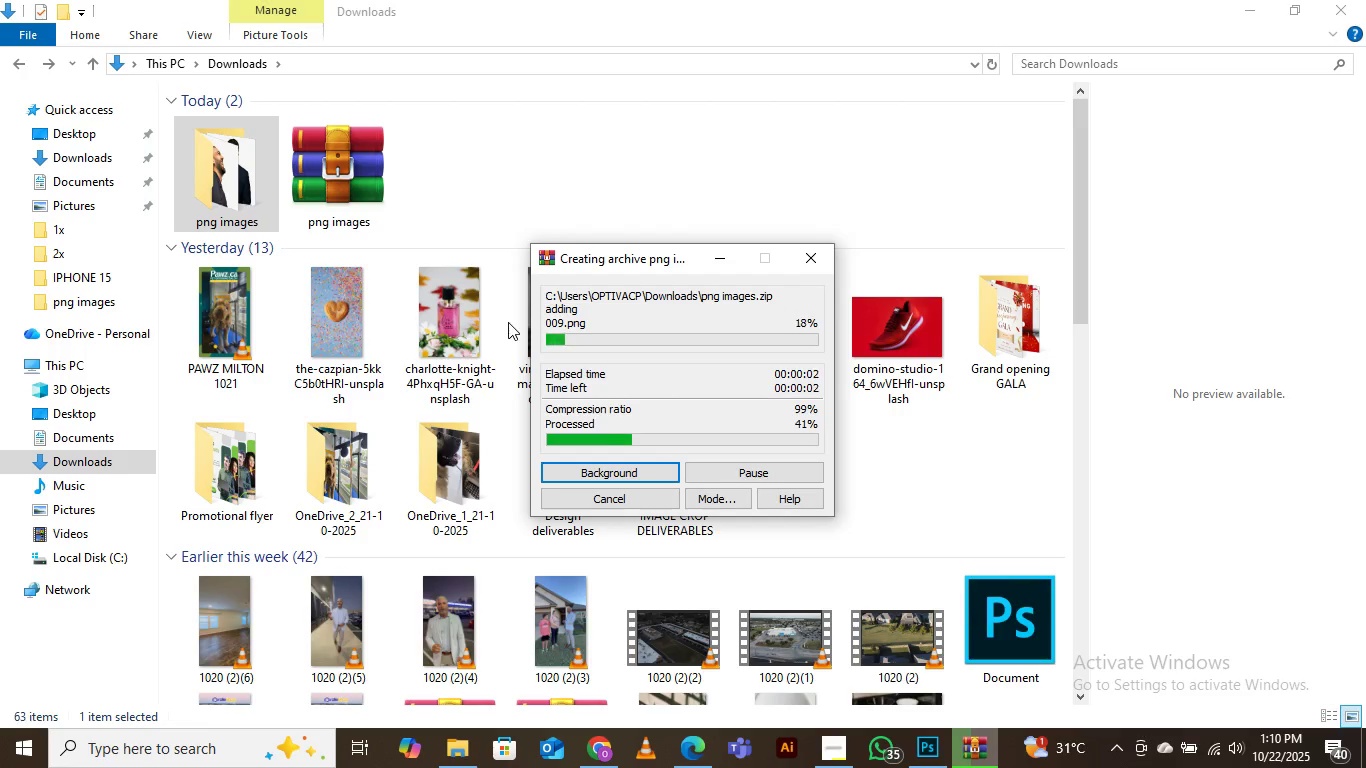 
left_click([226, 165])
 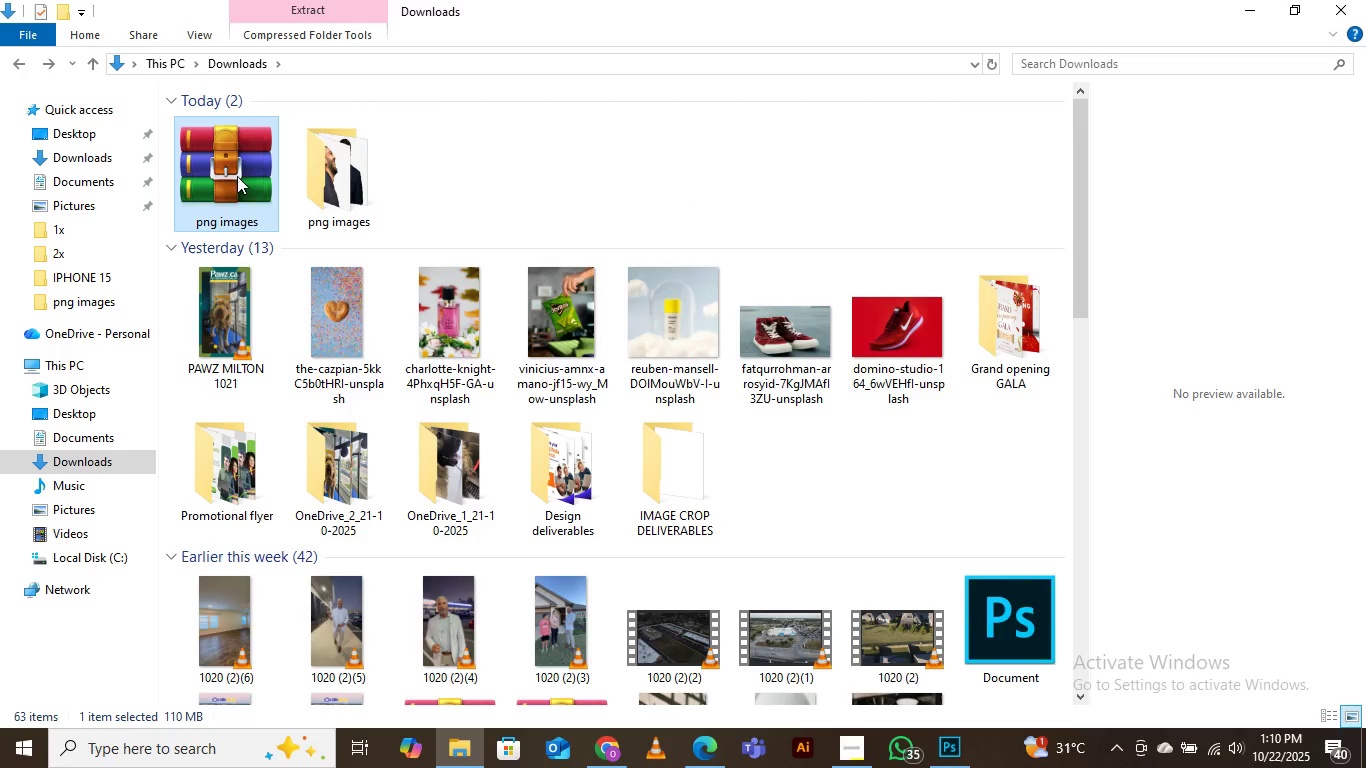 
left_click_drag(start_coordinate=[237, 175], to_coordinate=[879, 402])
 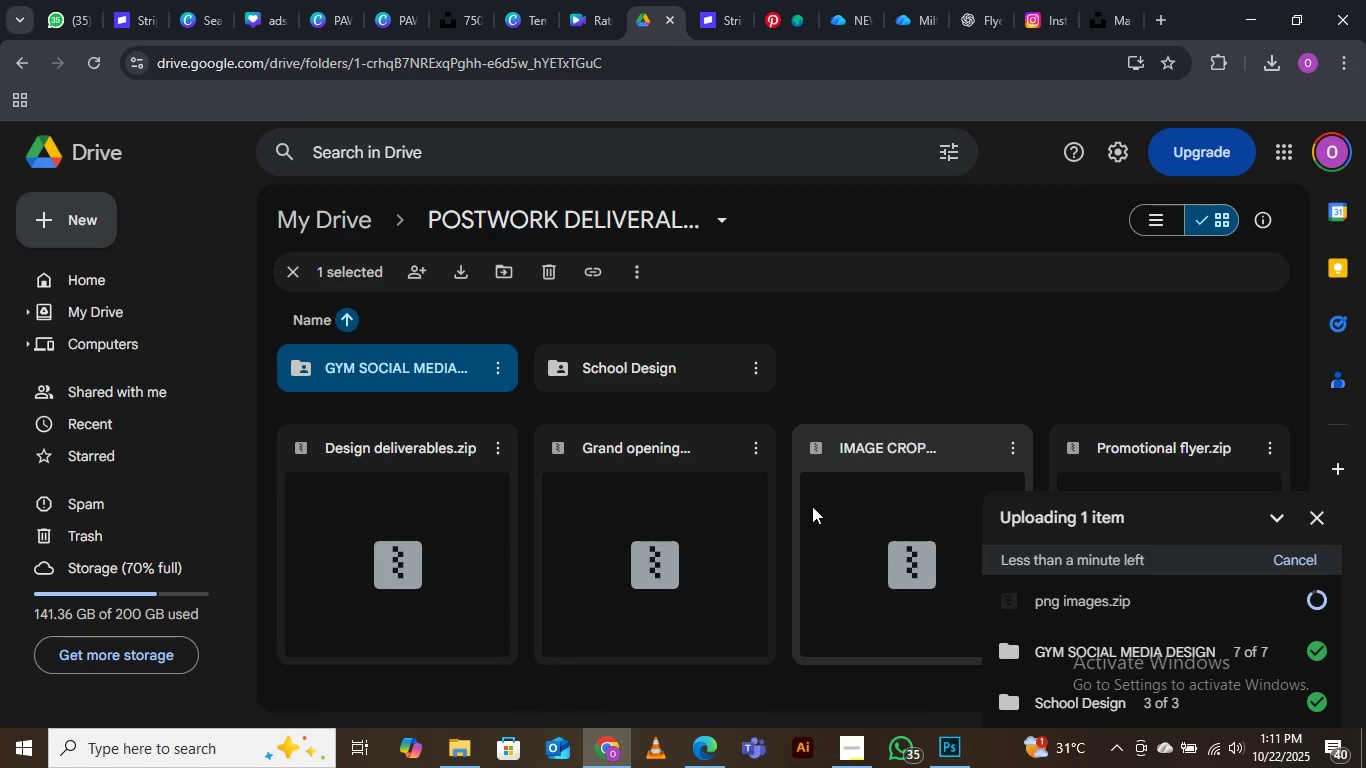 
wait(54.02)
 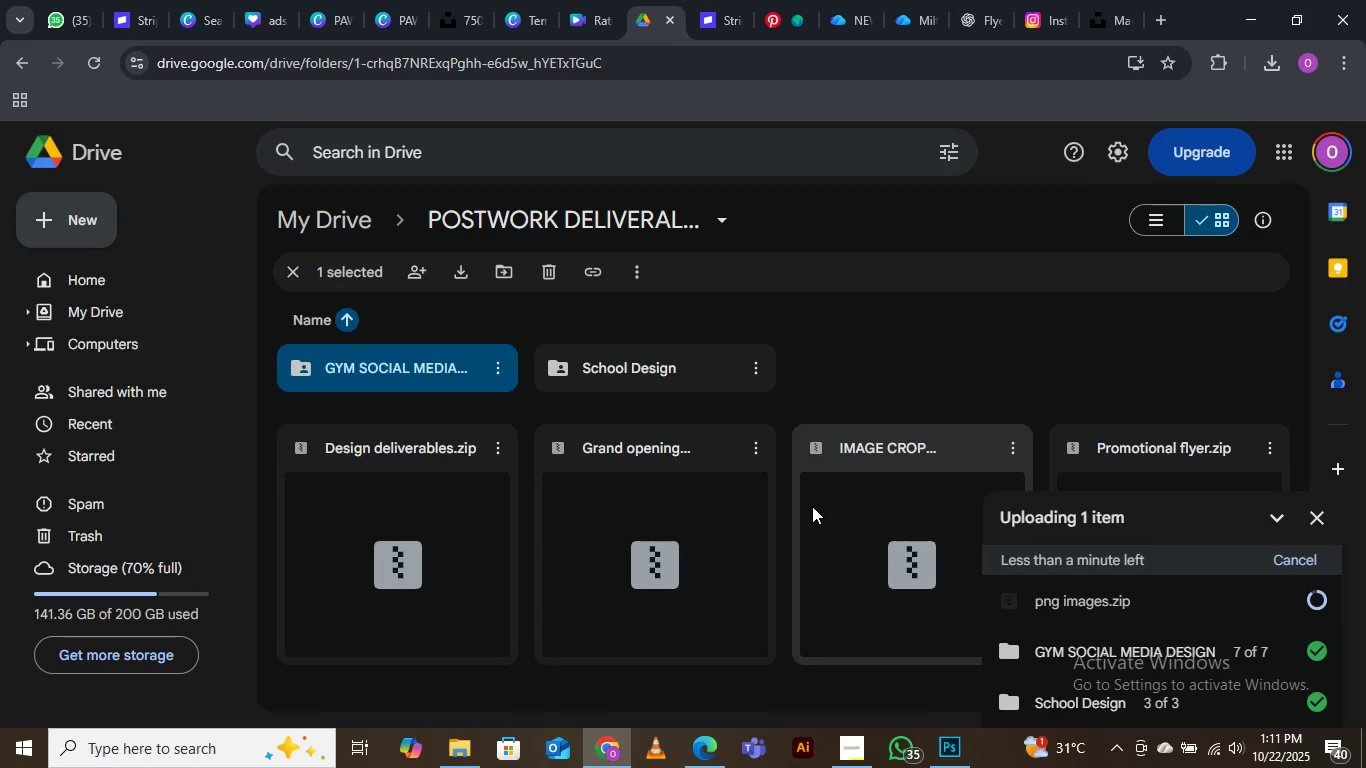 
left_click([1321, 554])
 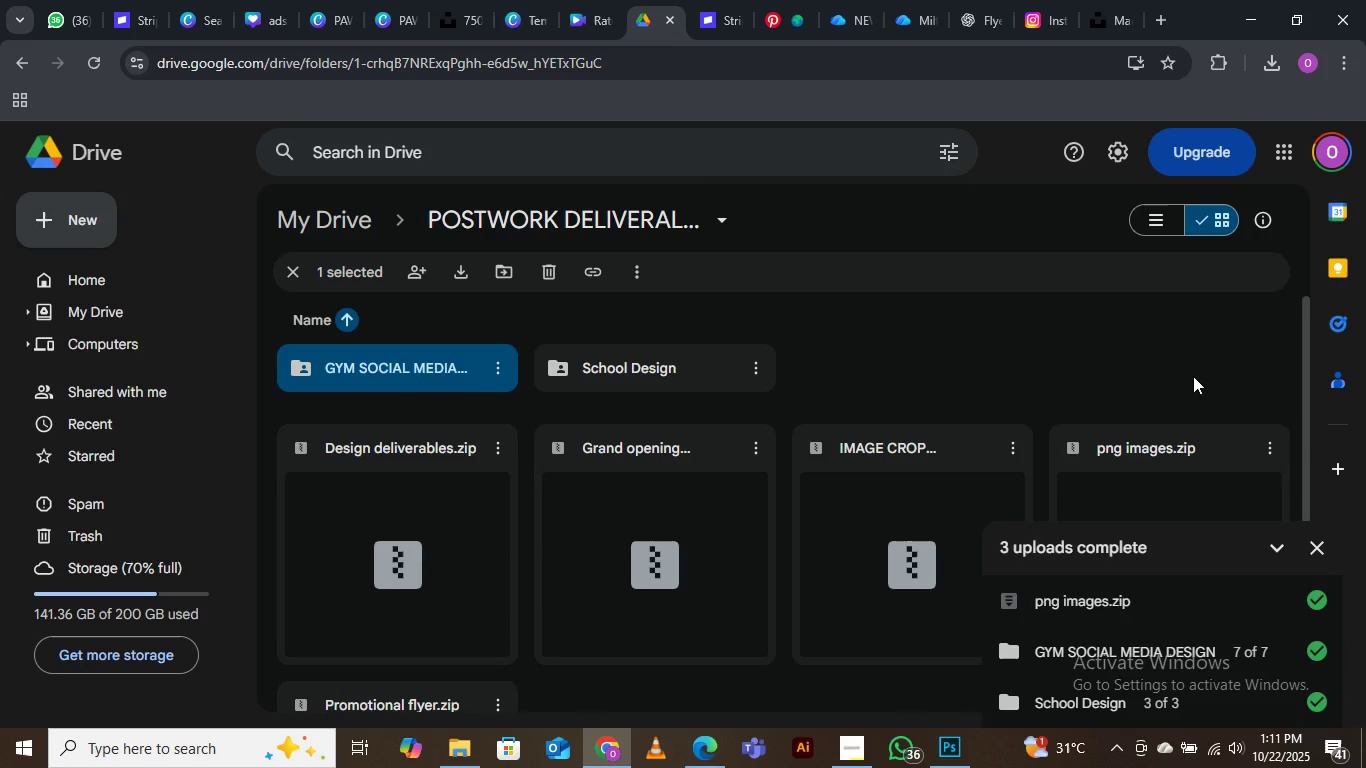 
left_click([1193, 376])
 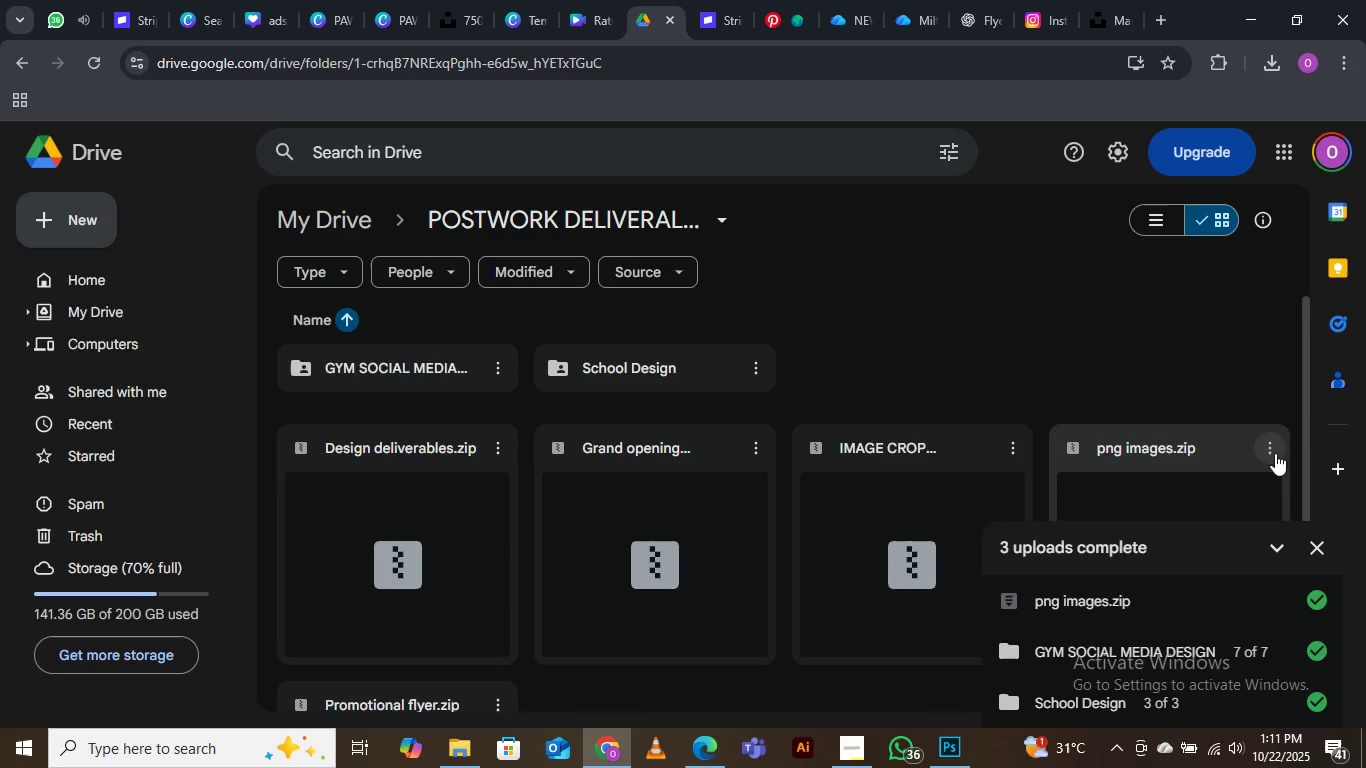 
left_click([1269, 447])
 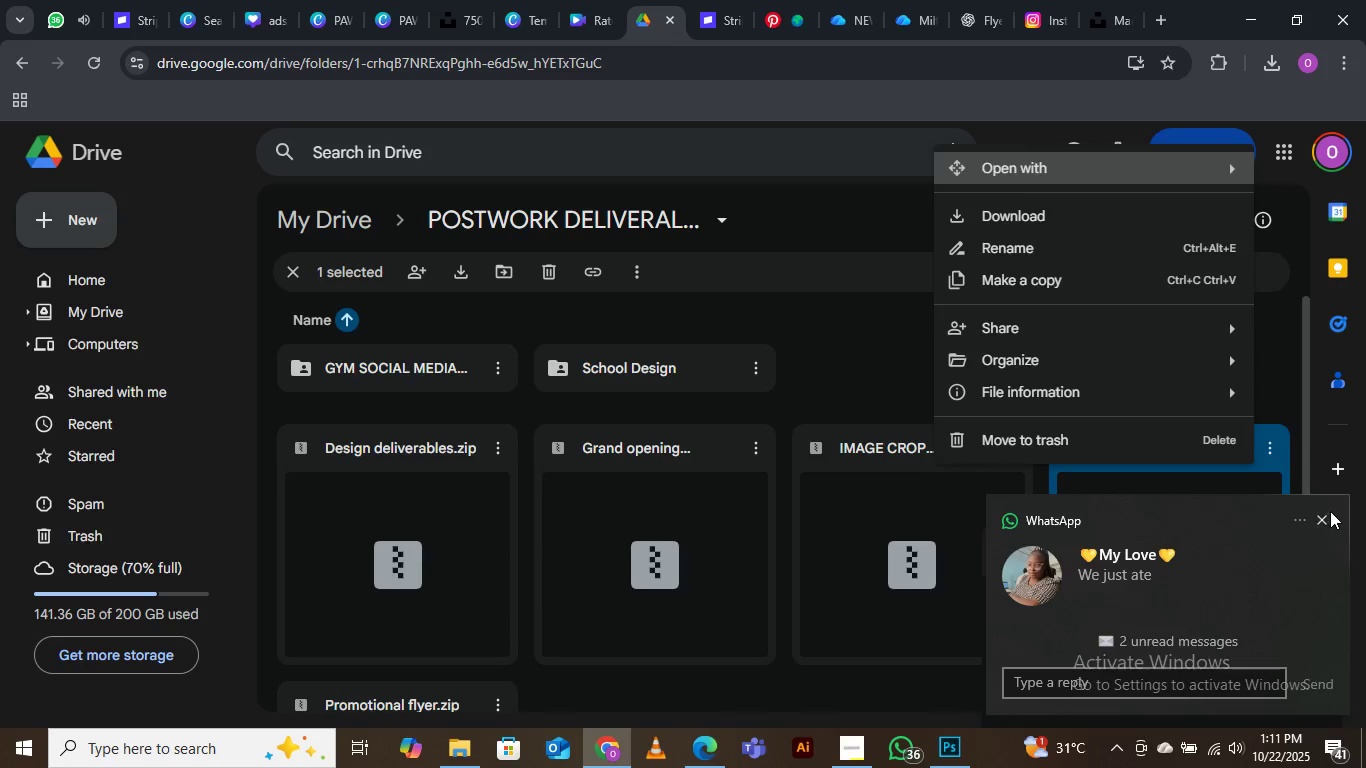 
left_click([1318, 520])
 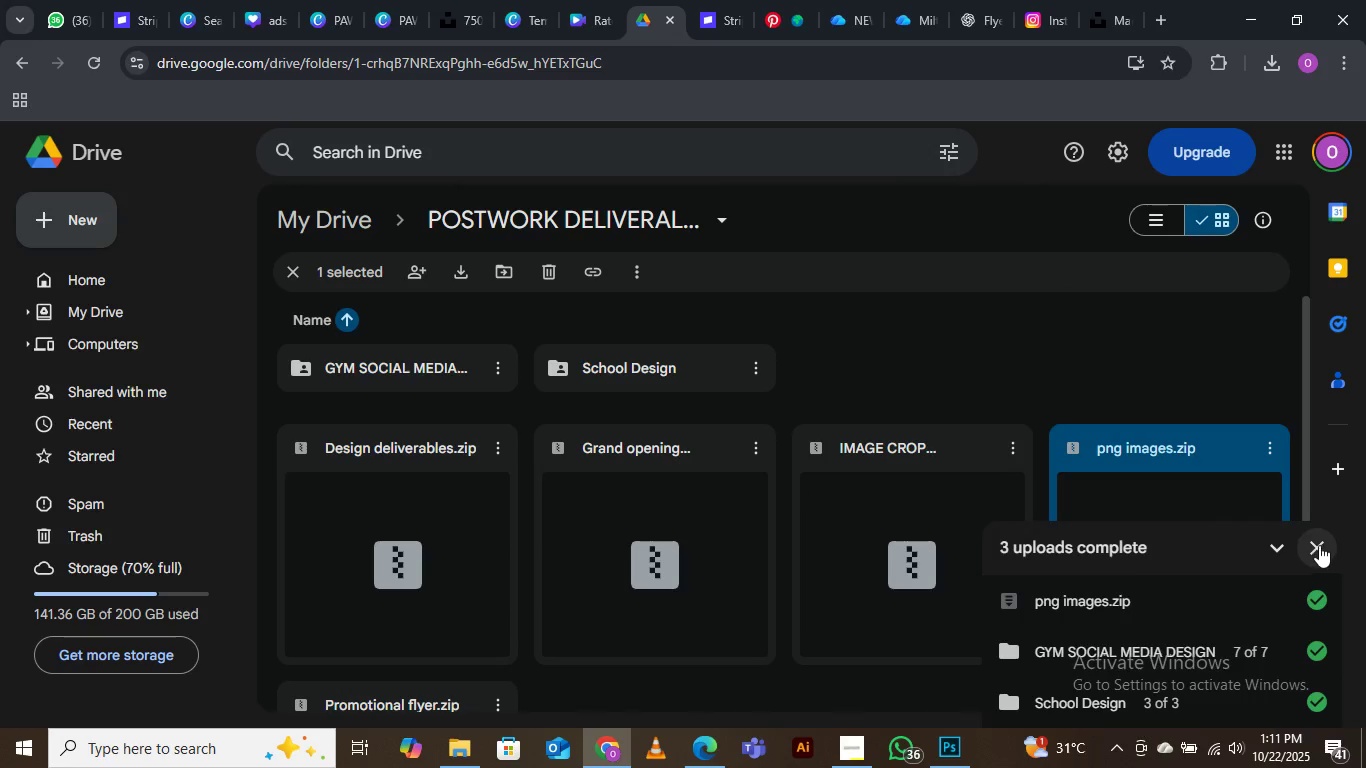 
left_click([1319, 545])
 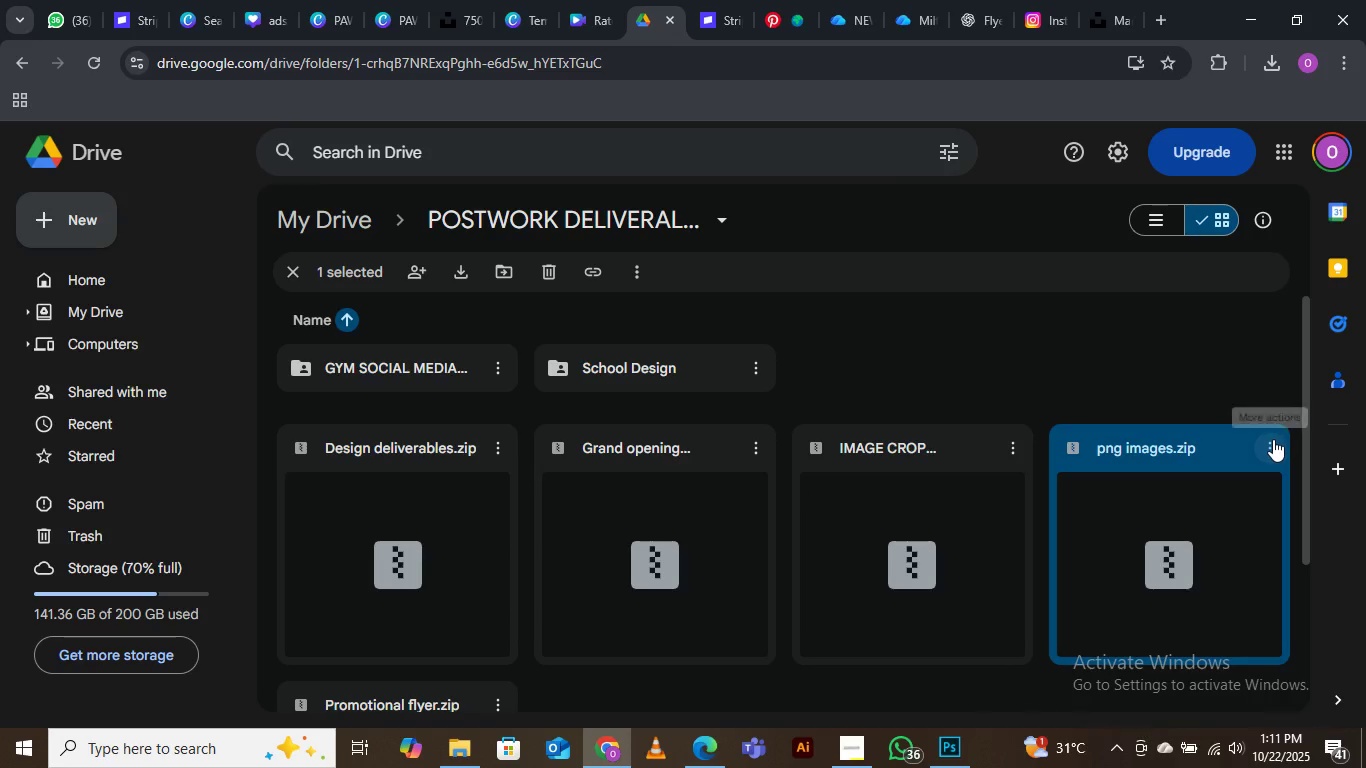 
left_click([1273, 440])
 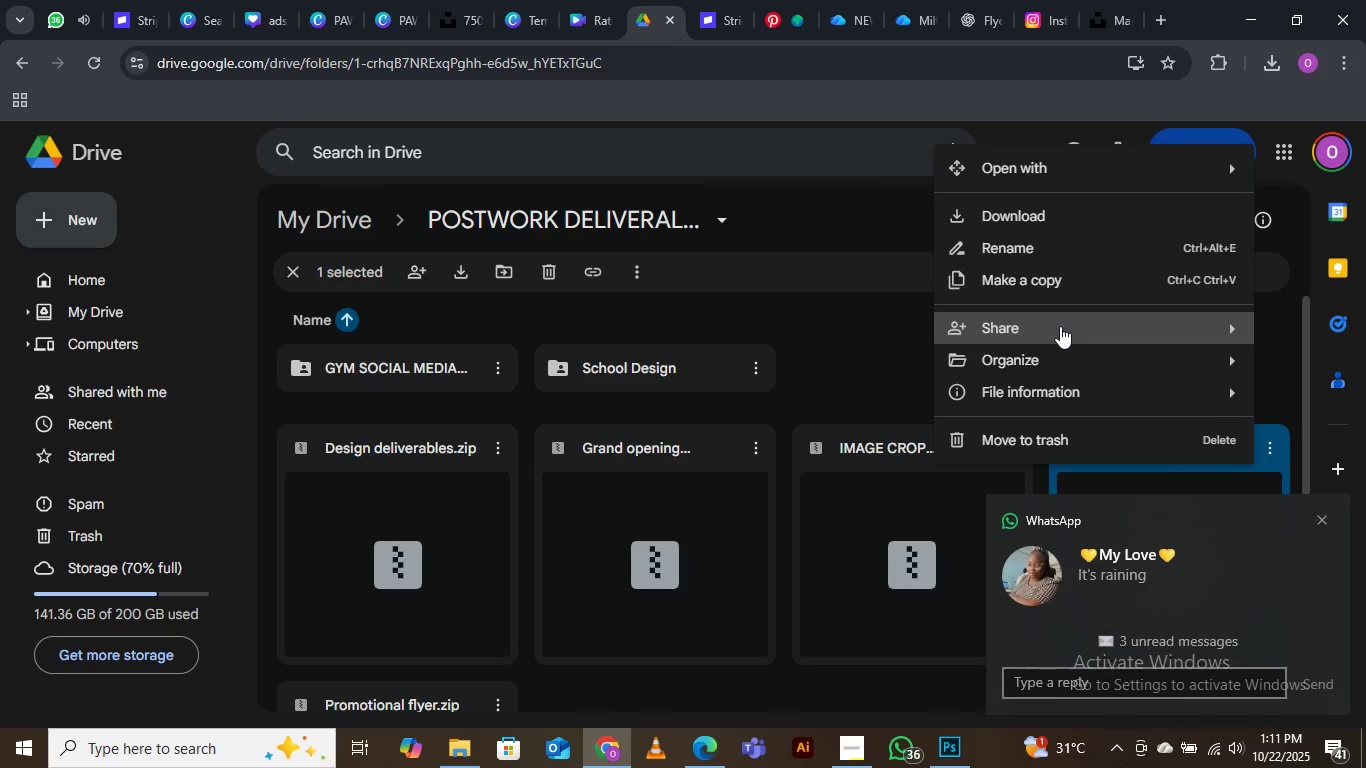 
left_click([1060, 326])
 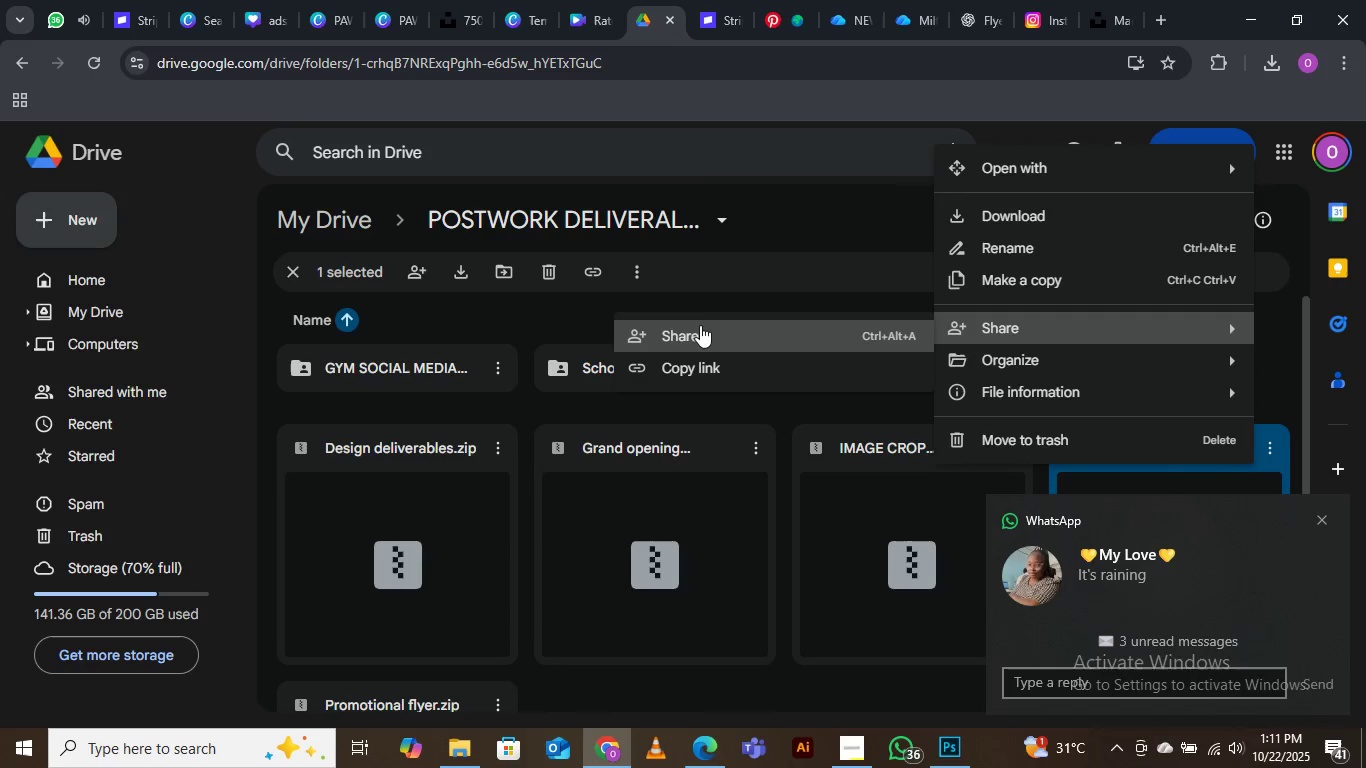 
left_click([700, 333])
 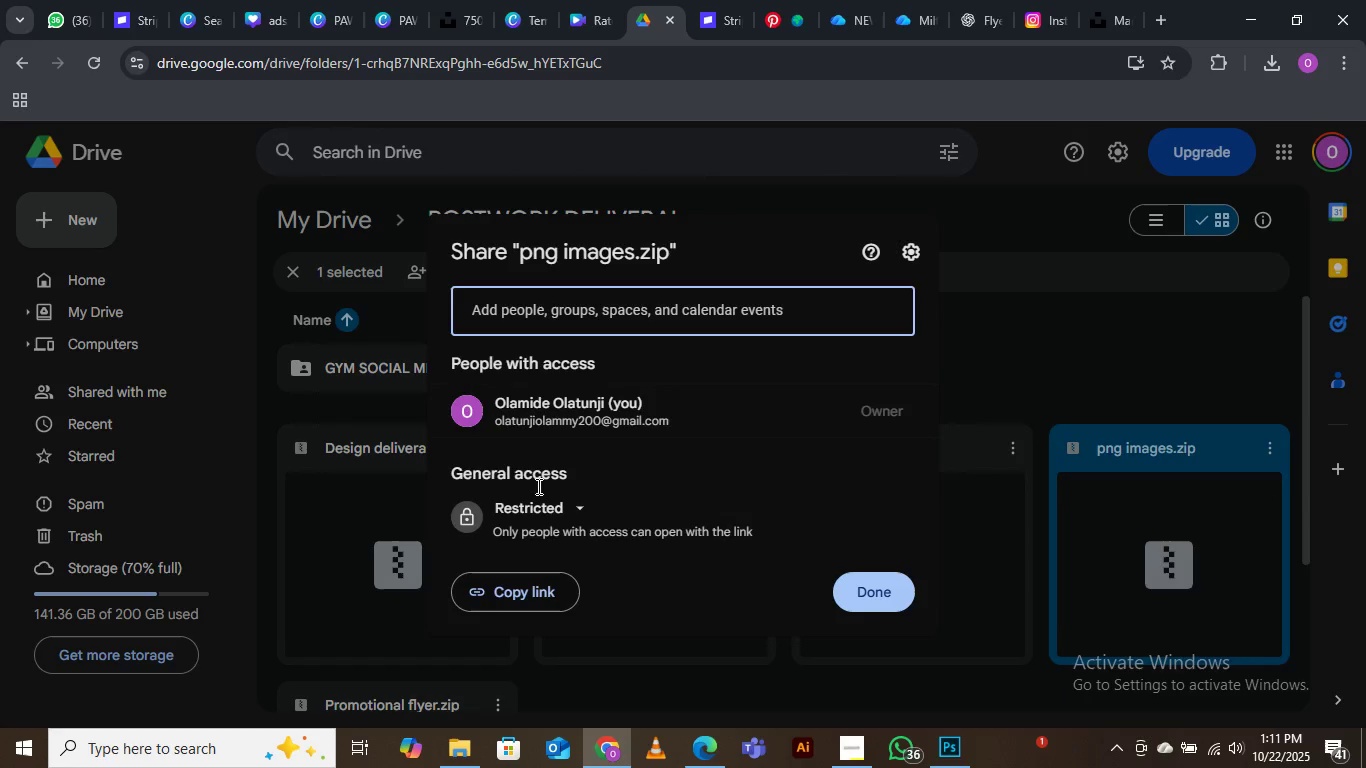 
left_click([566, 506])
 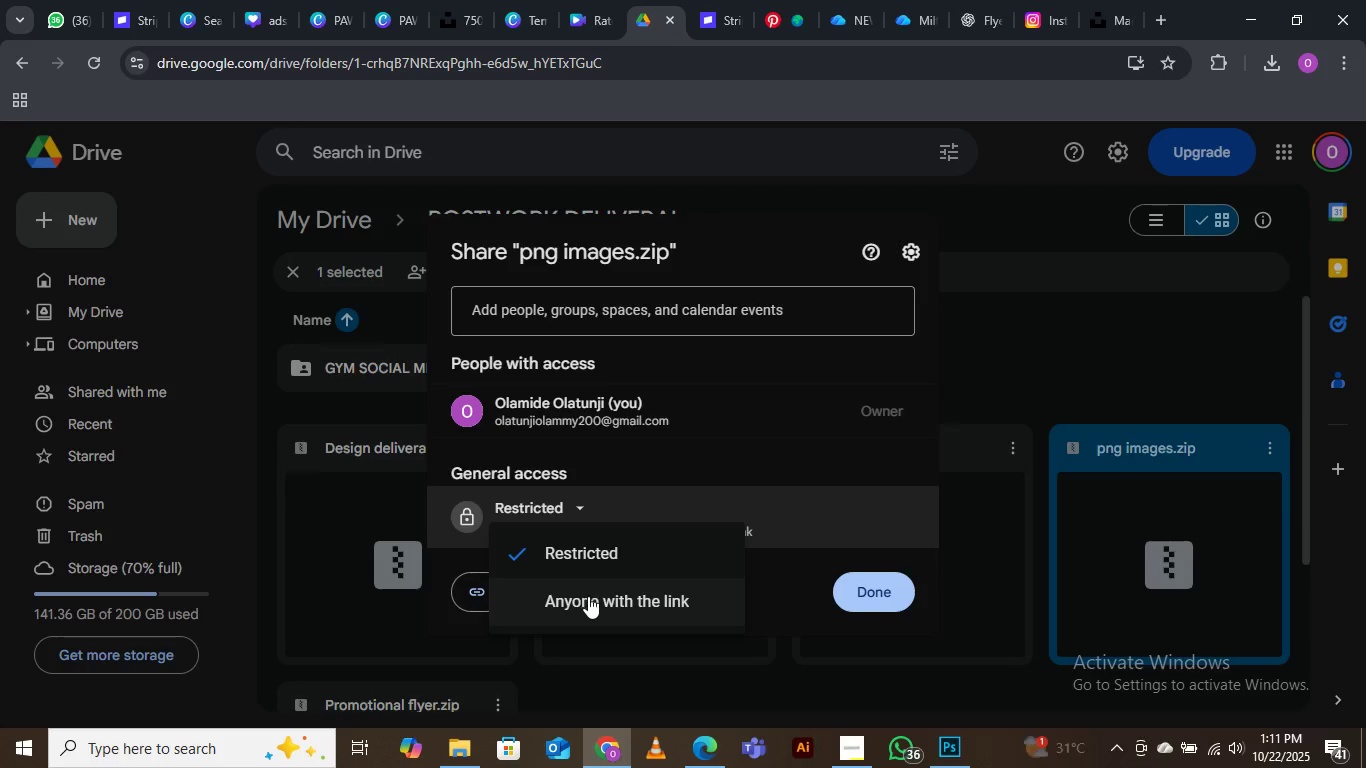 
left_click([590, 600])
 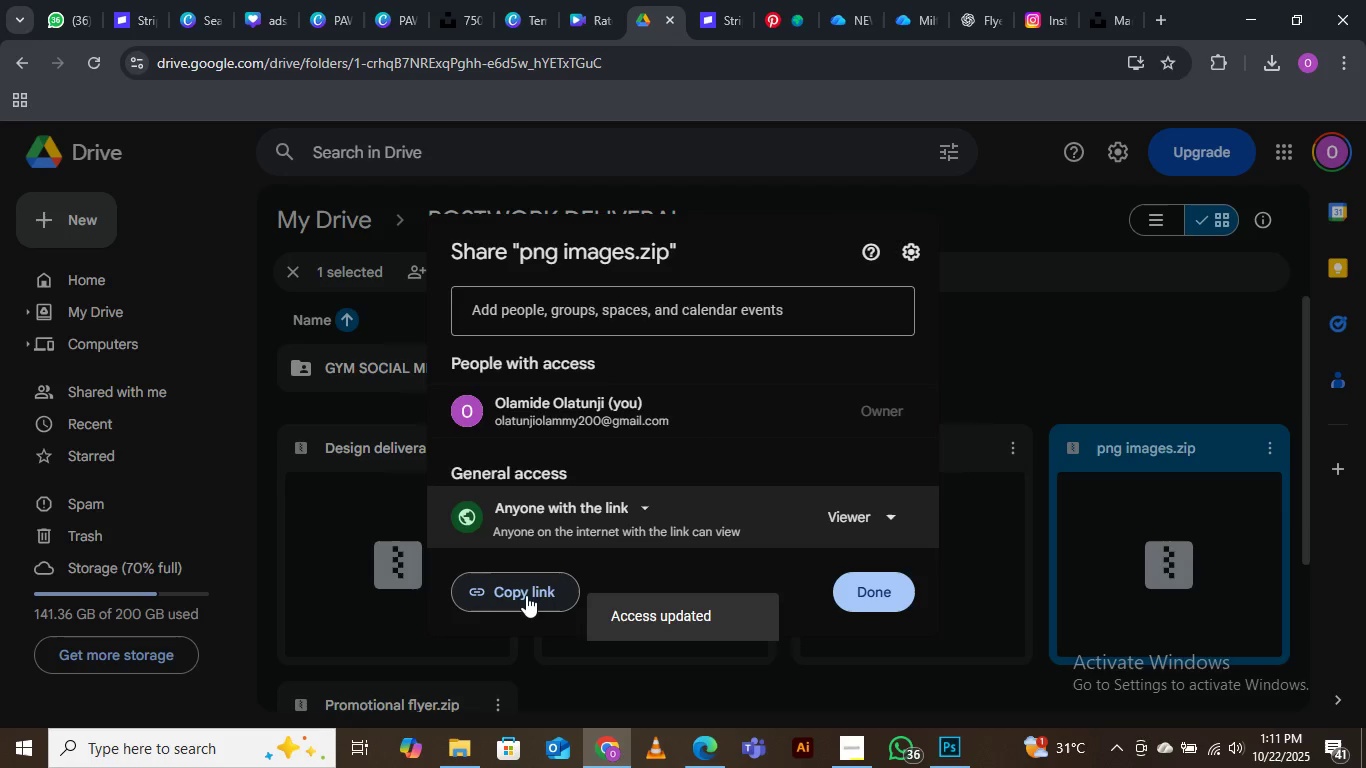 
left_click([518, 588])
 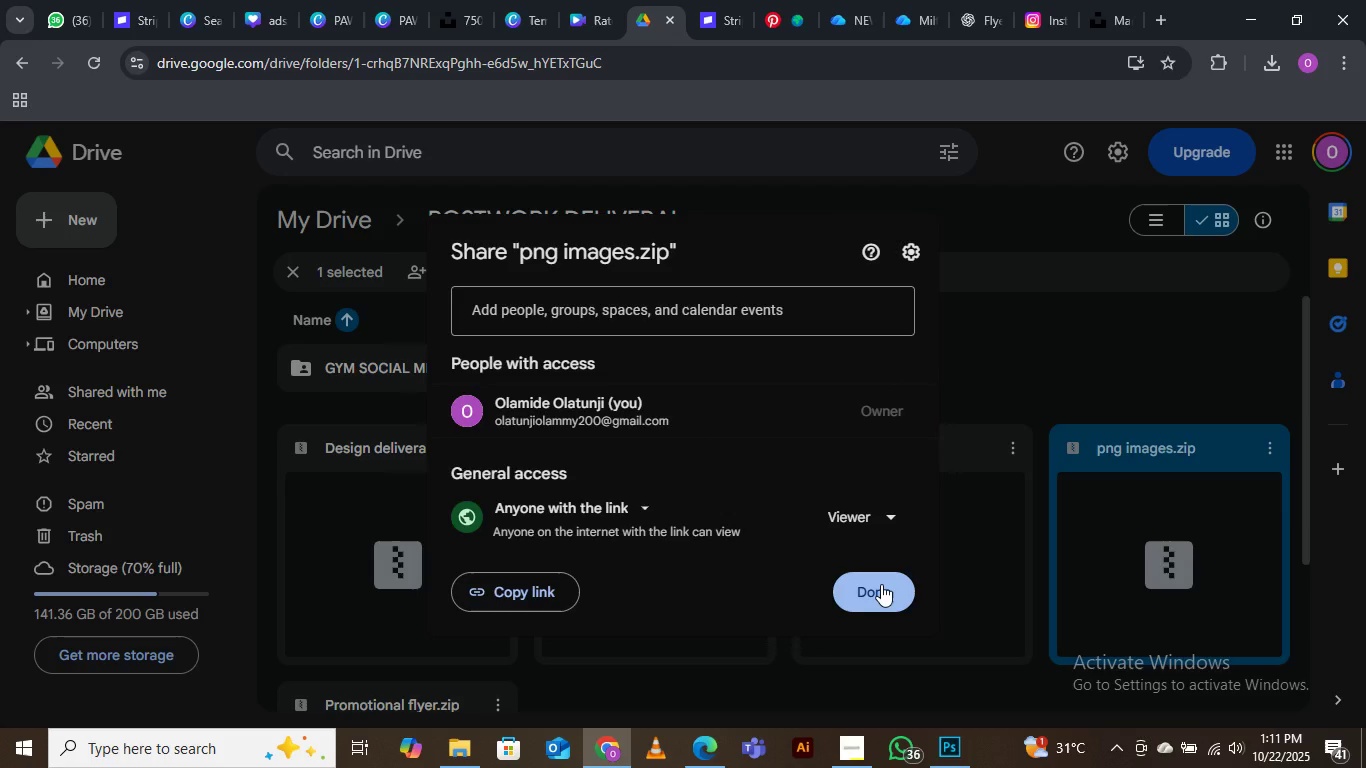 
wait(7.98)
 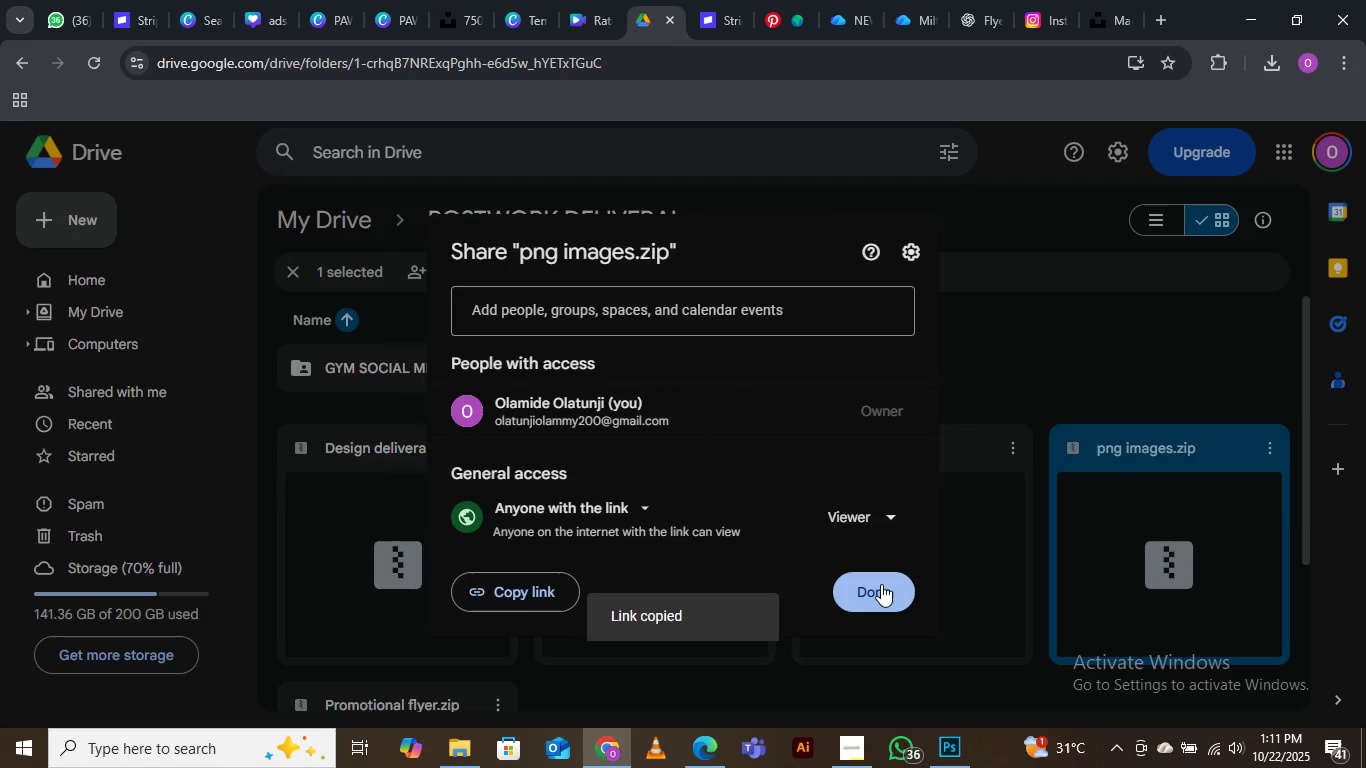 
left_click([495, 587])
 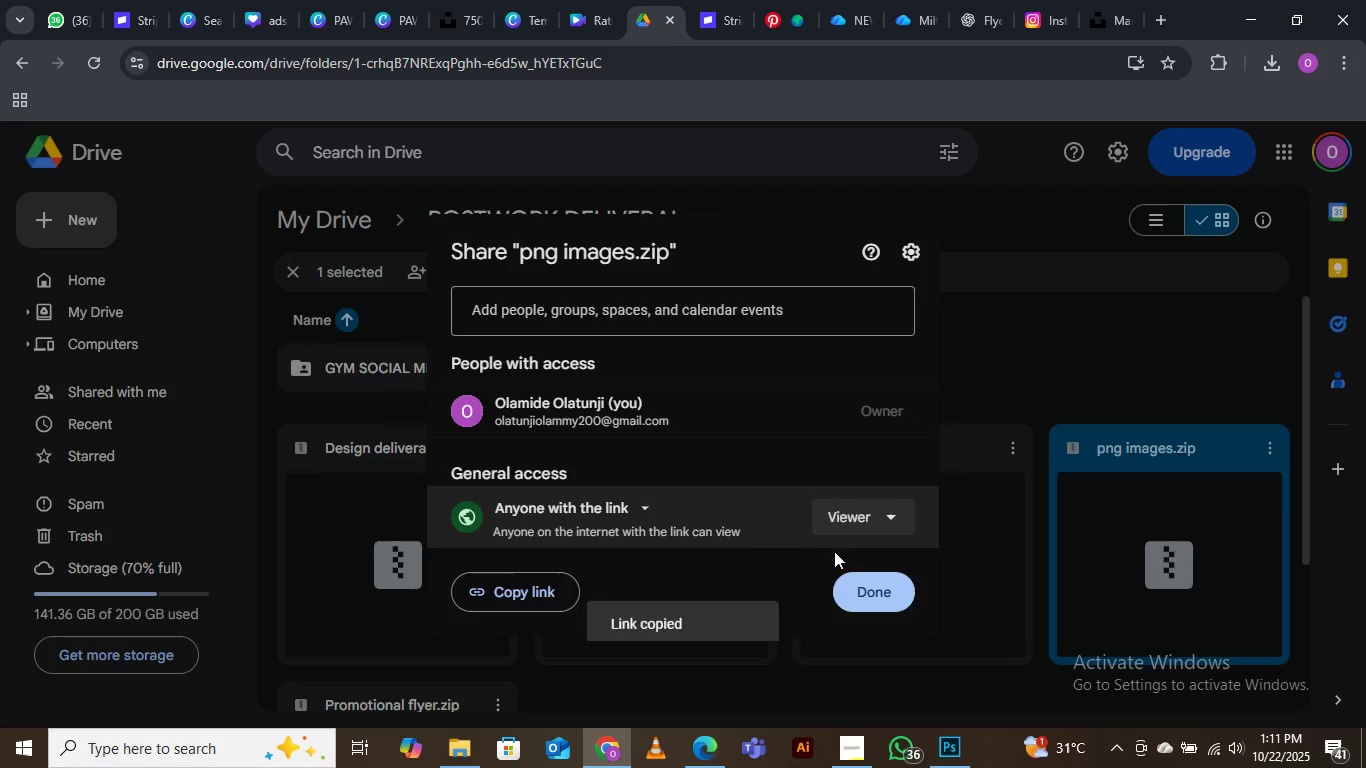 
left_click([857, 586])
 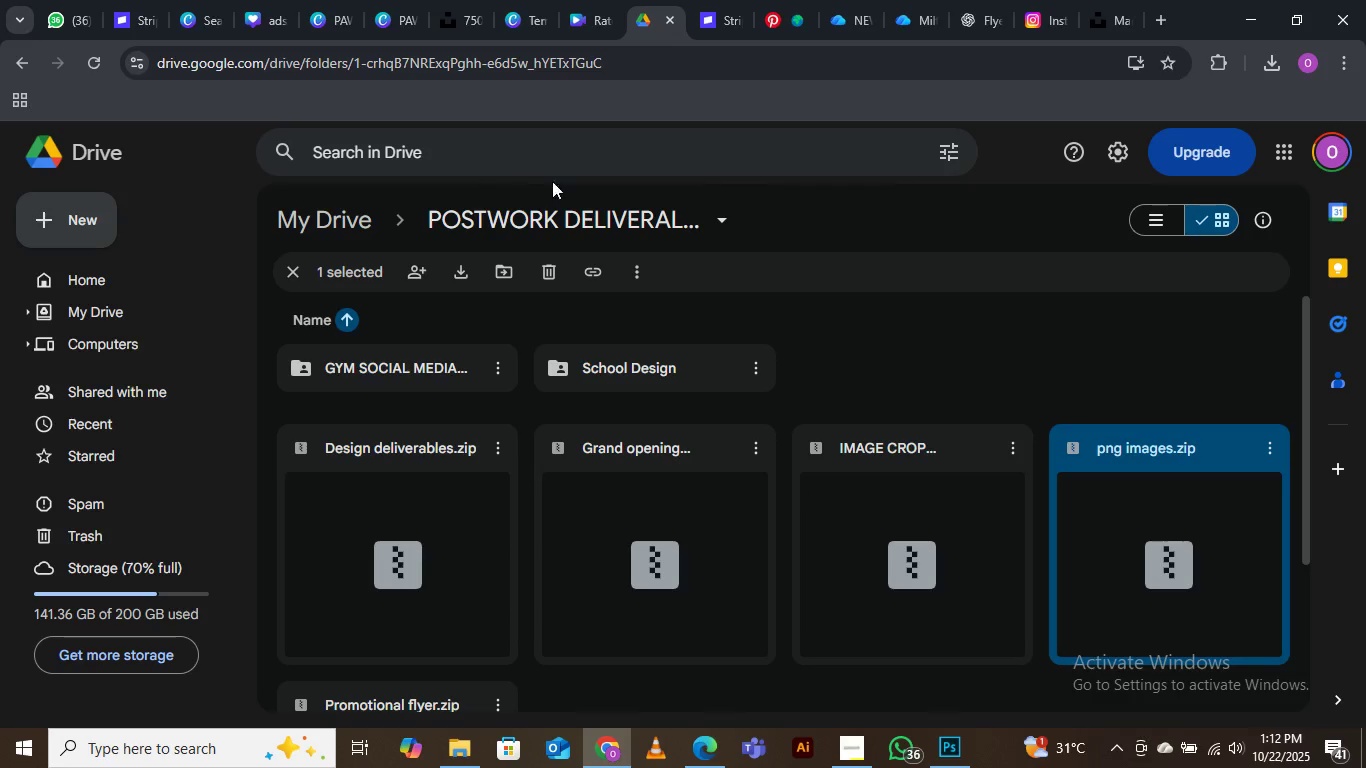 
wait(22.16)
 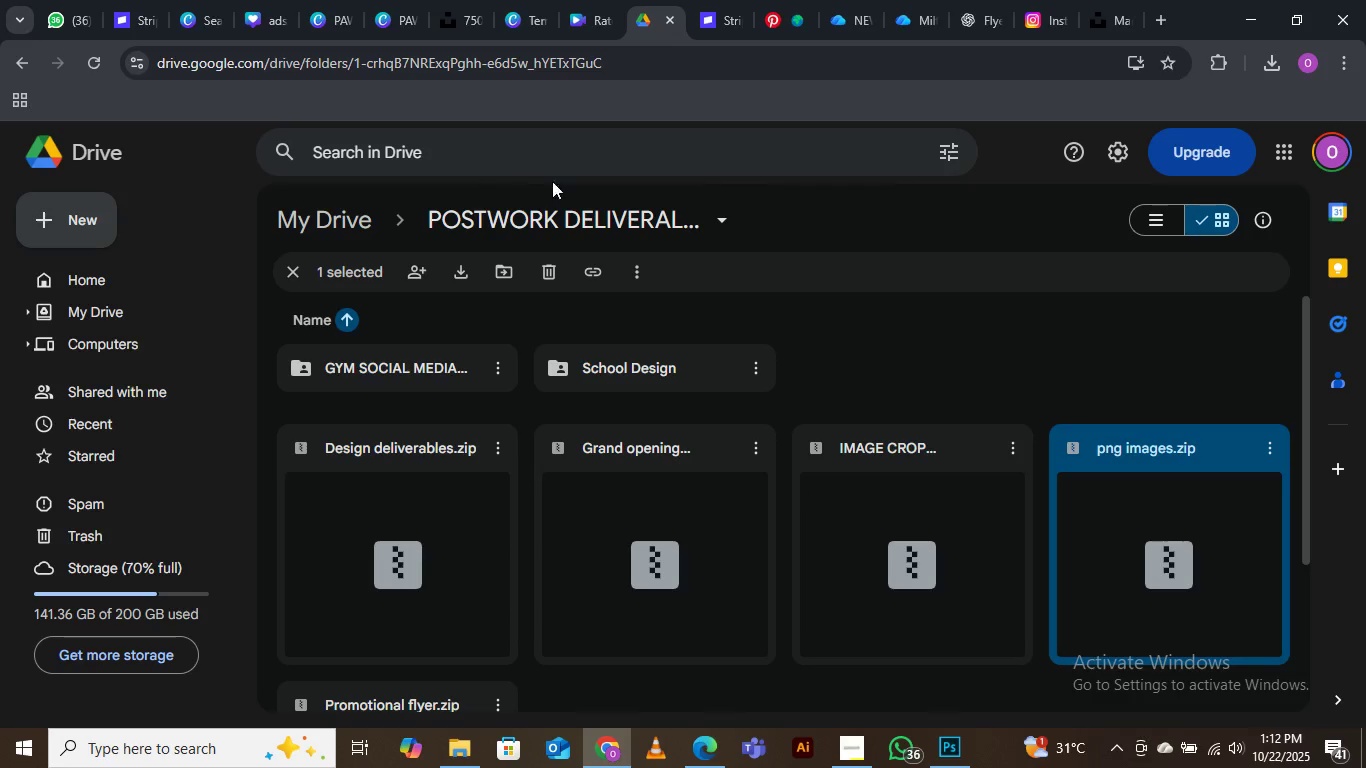 
left_click([1248, 10])
 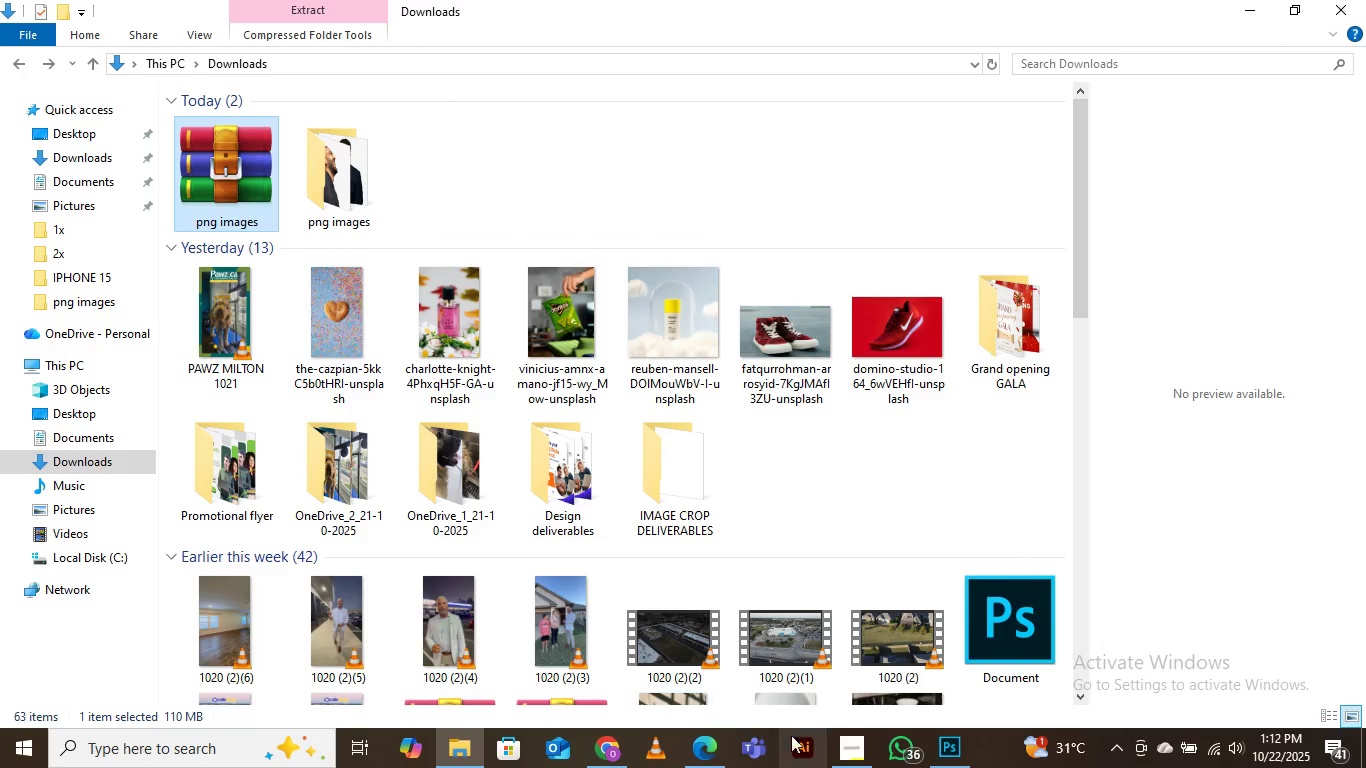 
left_click([848, 747])